 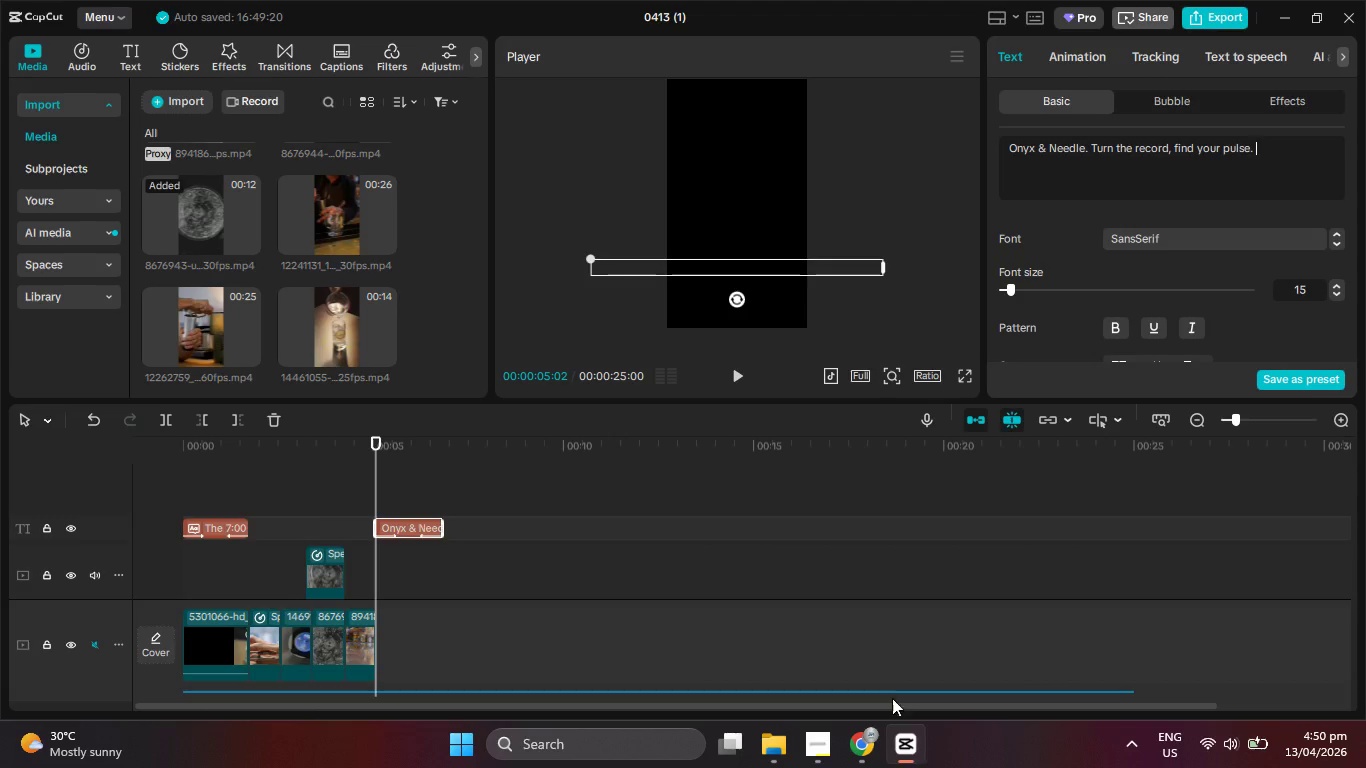 
left_click([861, 748])
 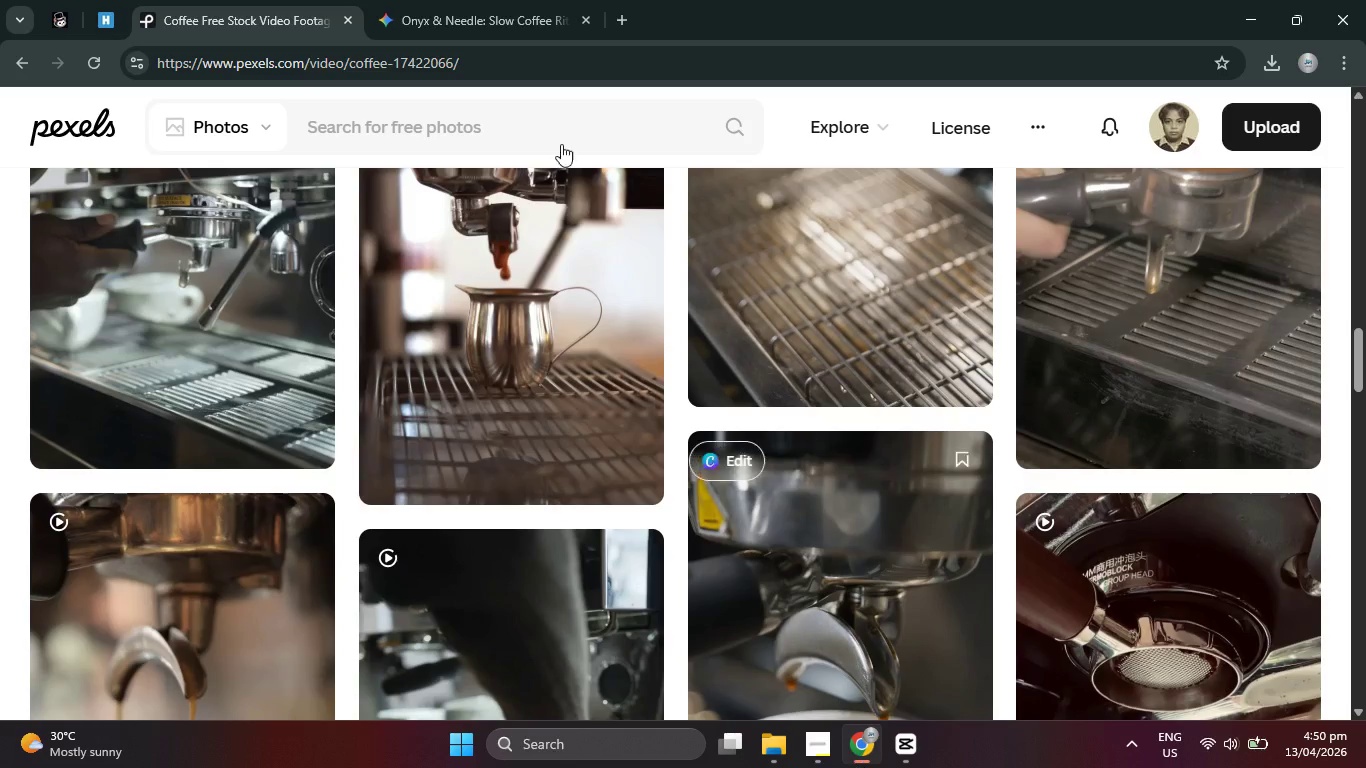 
left_click([442, 0])
 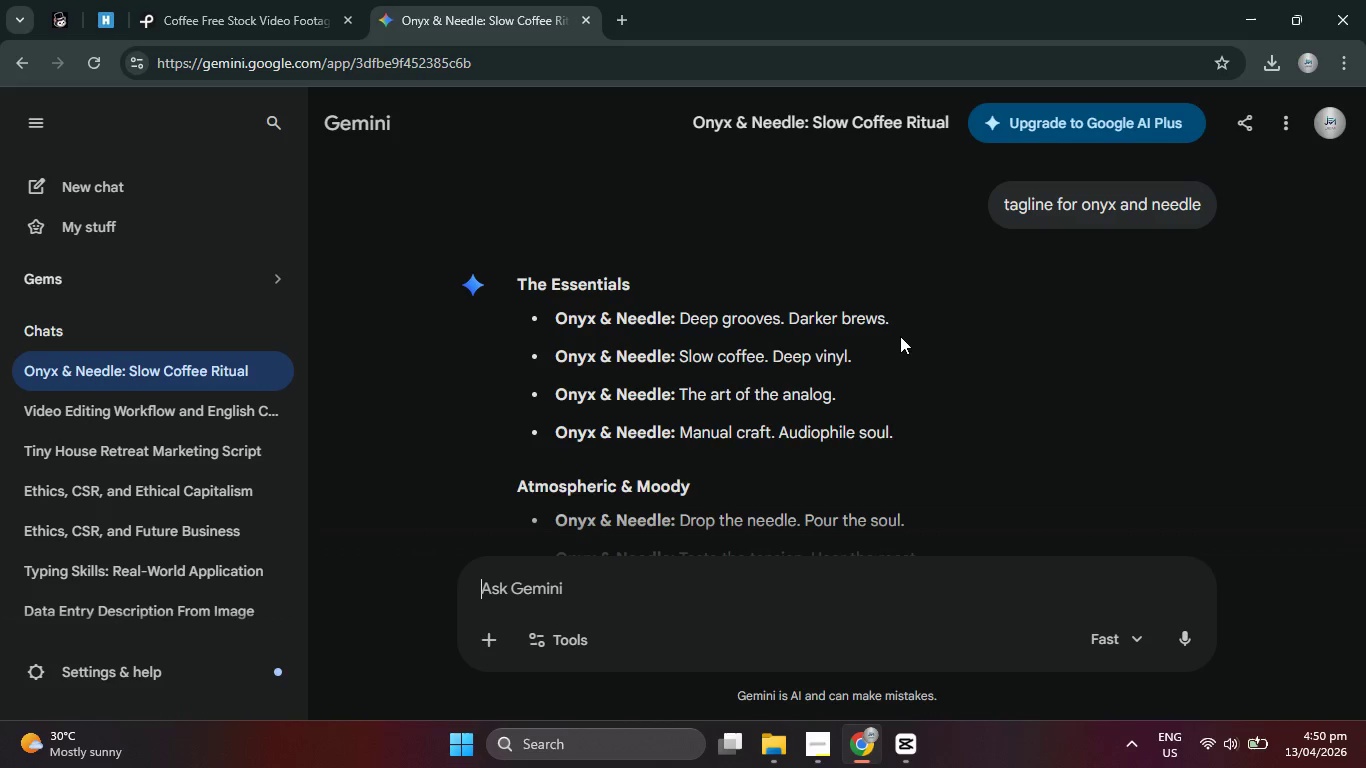 
wait(6.19)
 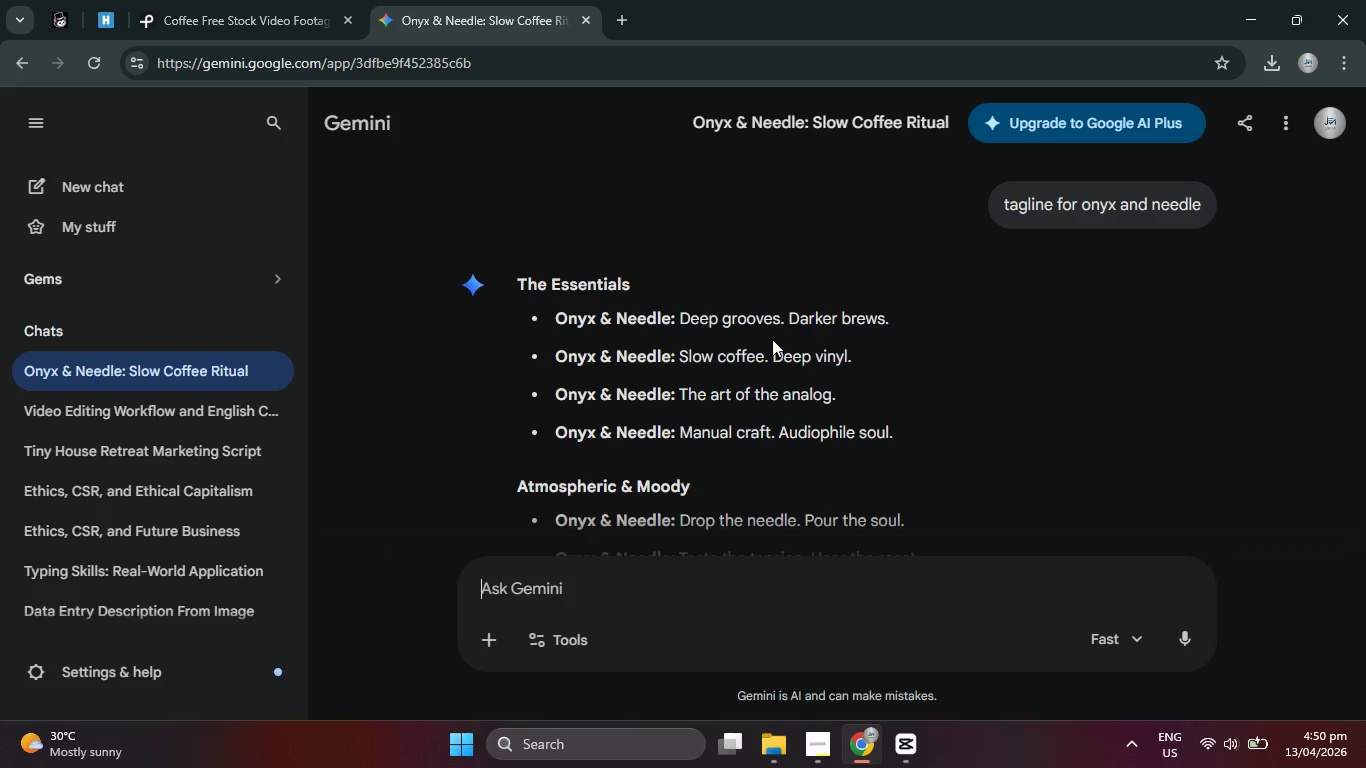 
scroll: coordinate [900, 335], scroll_direction: down, amount: 2.0
 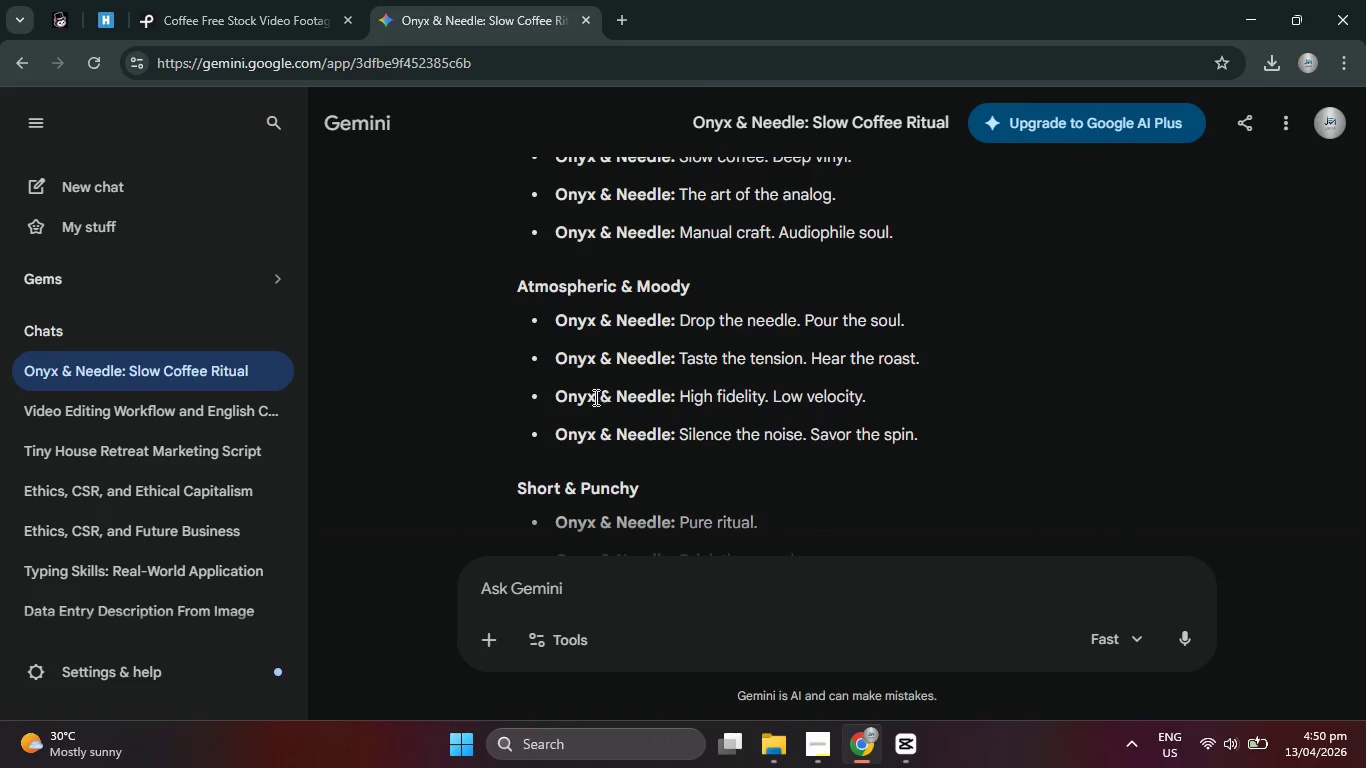 
wait(6.34)
 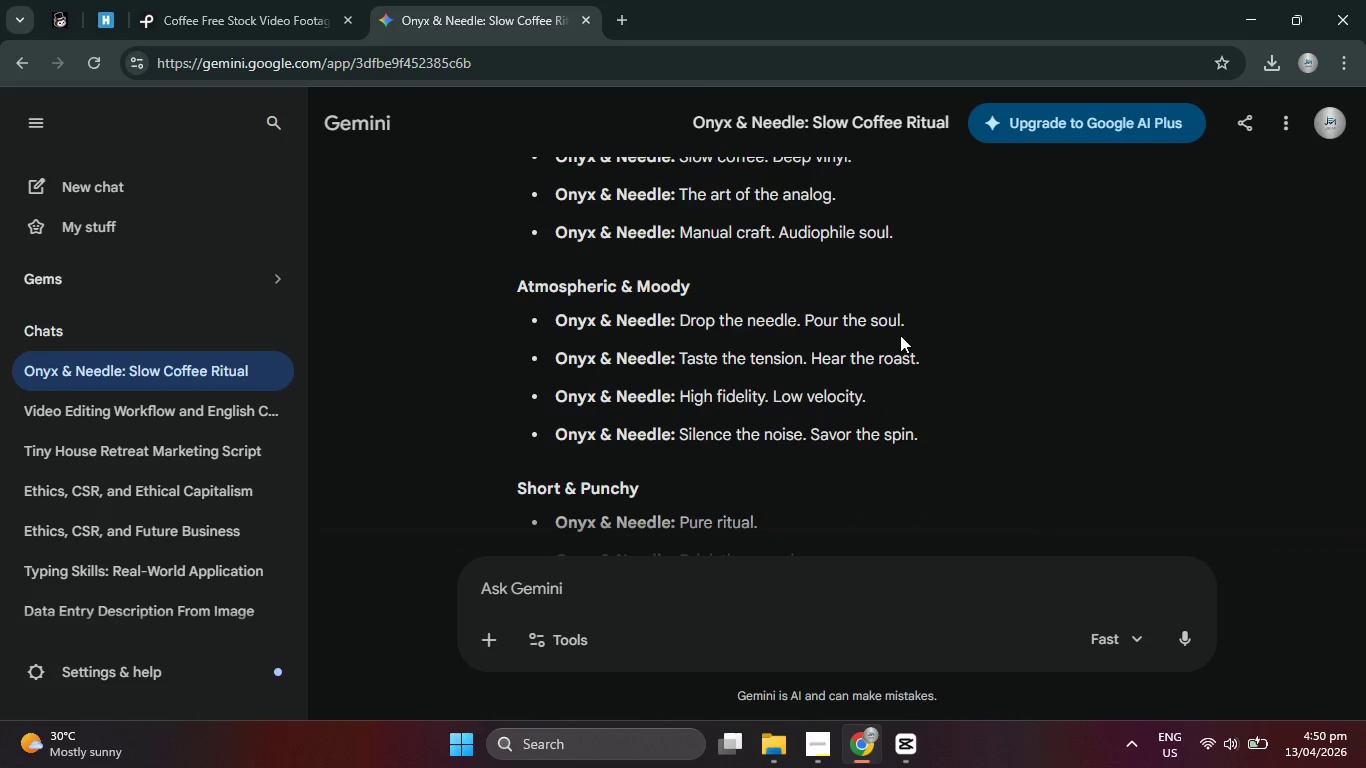 
scroll: coordinate [596, 397], scroll_direction: down, amount: 2.0
 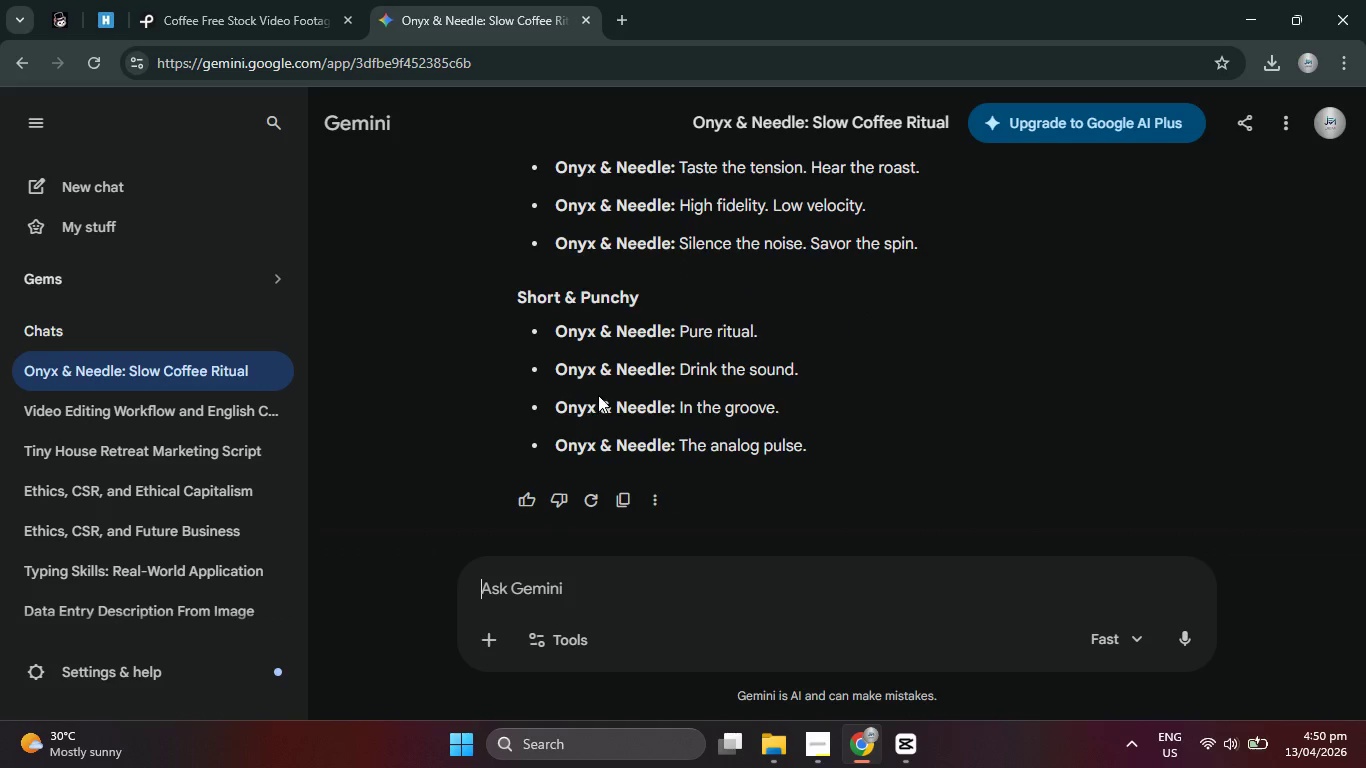 
scroll: coordinate [598, 395], scroll_direction: up, amount: 3.0
 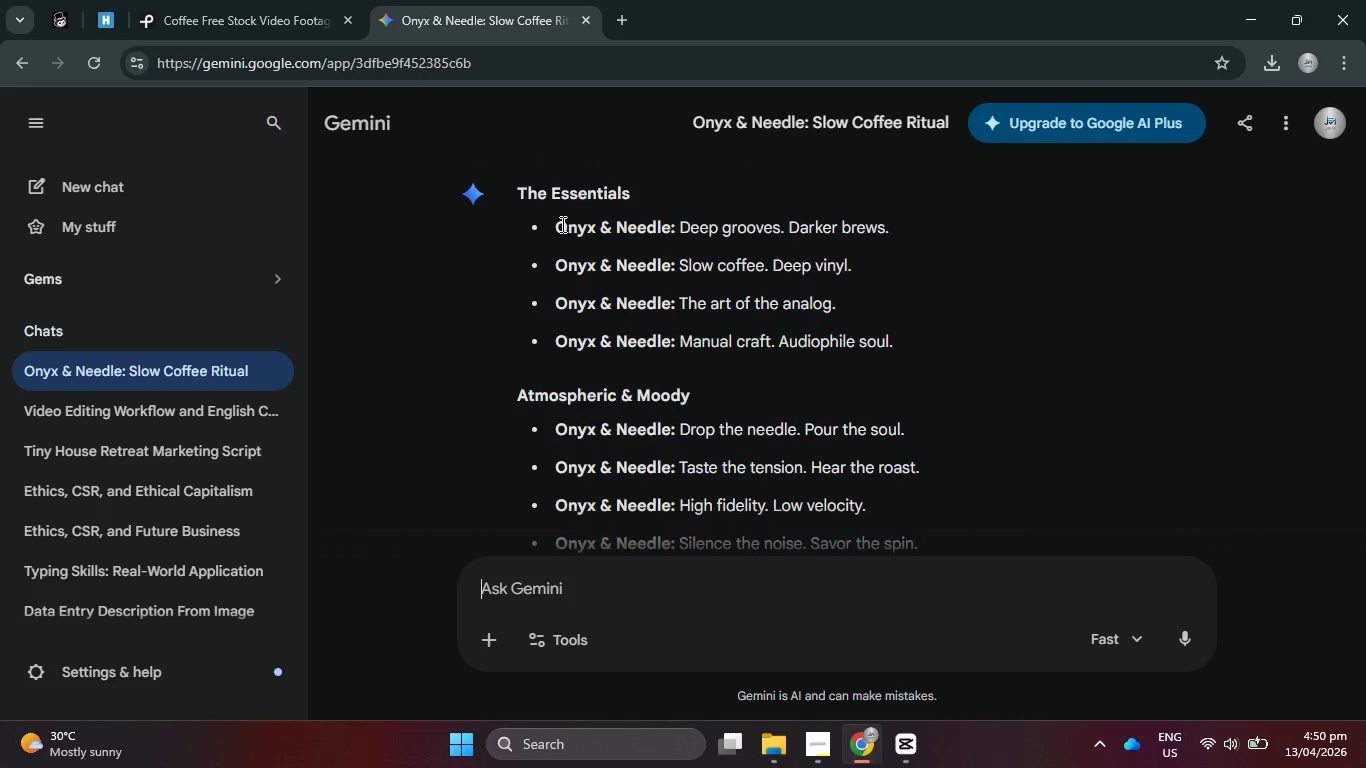 
left_click_drag(start_coordinate=[560, 224], to_coordinate=[903, 231])
 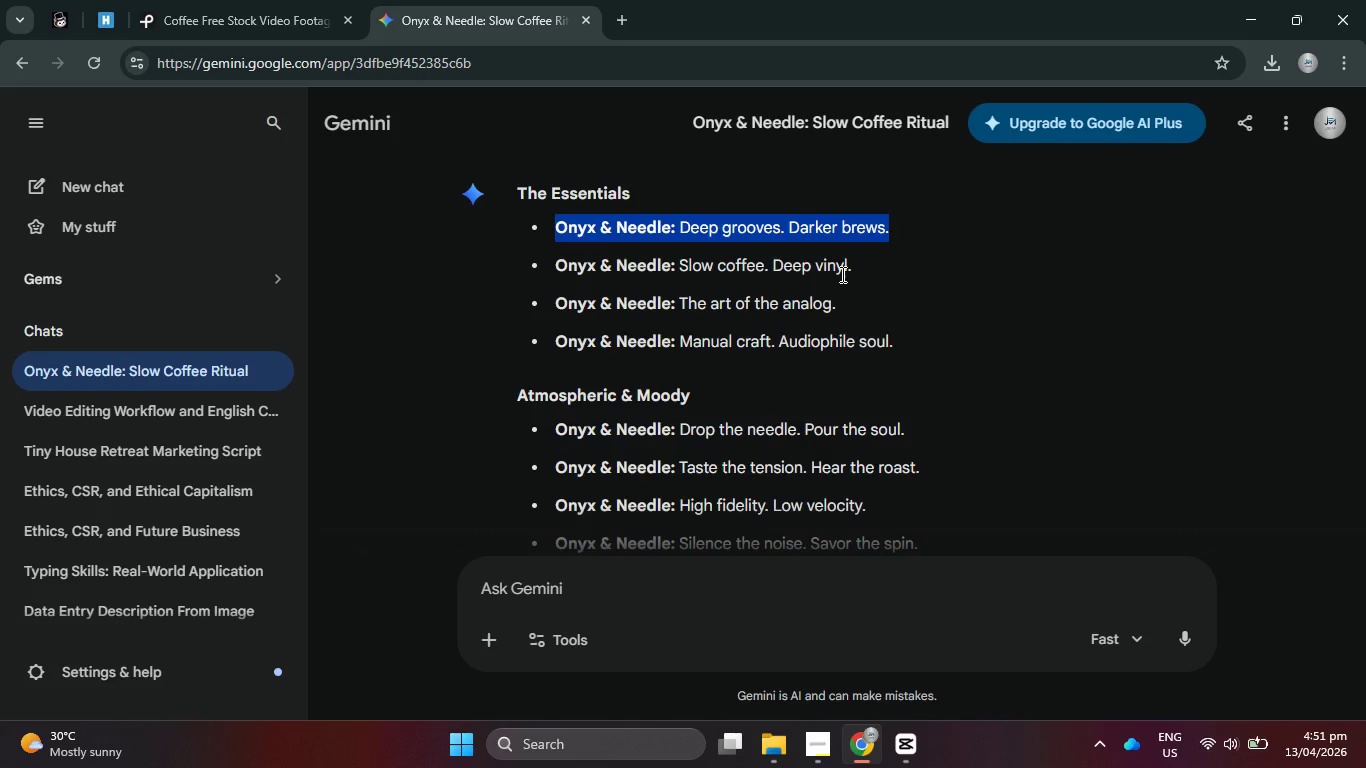 
wait(6.23)
 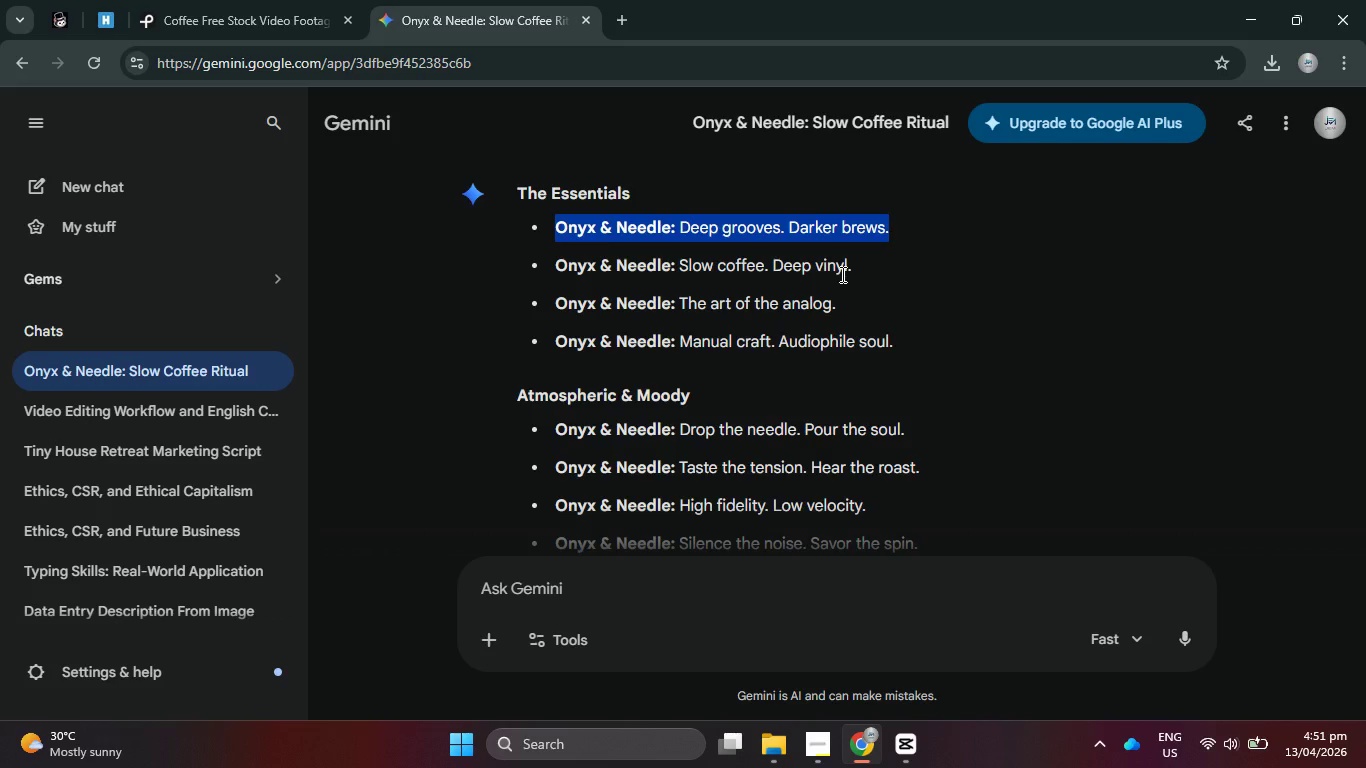 
scroll: coordinate [841, 274], scroll_direction: down, amount: 2.0
 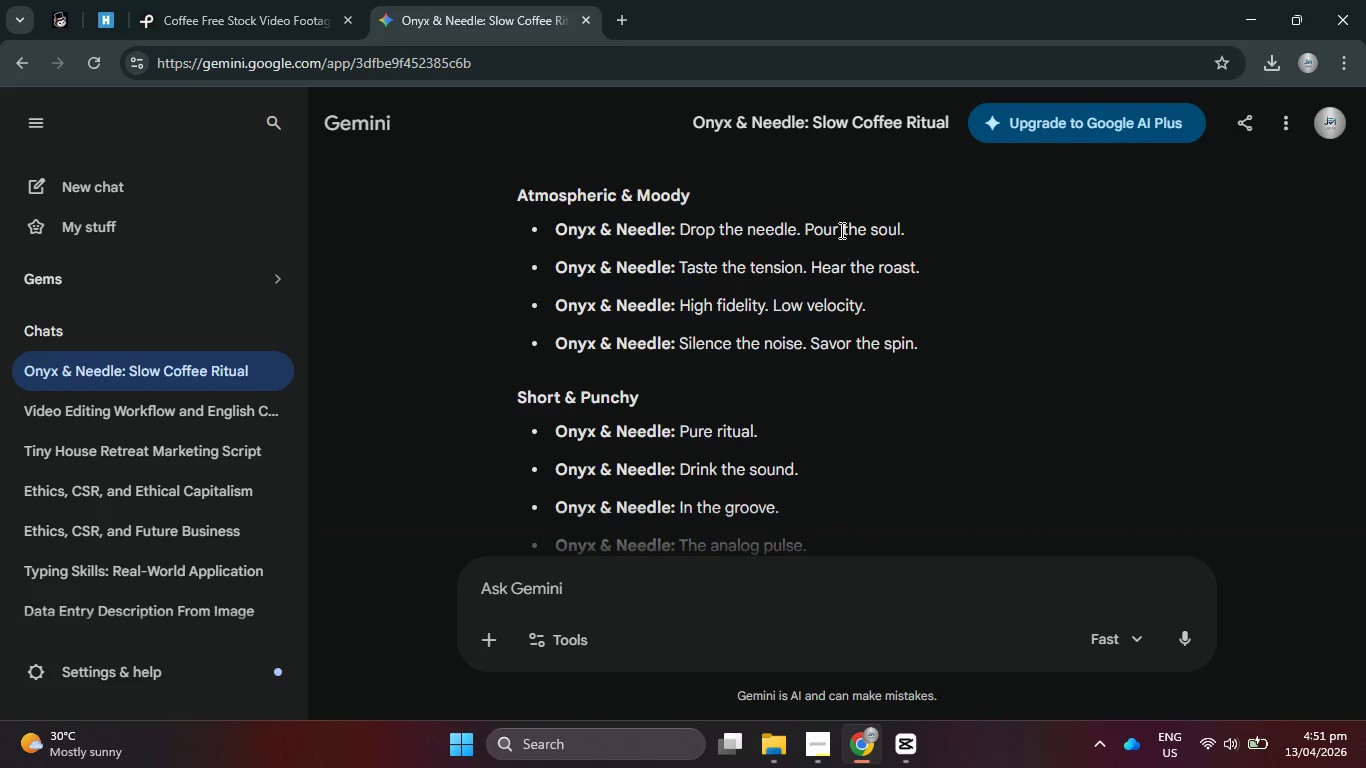 
left_click([840, 228])
 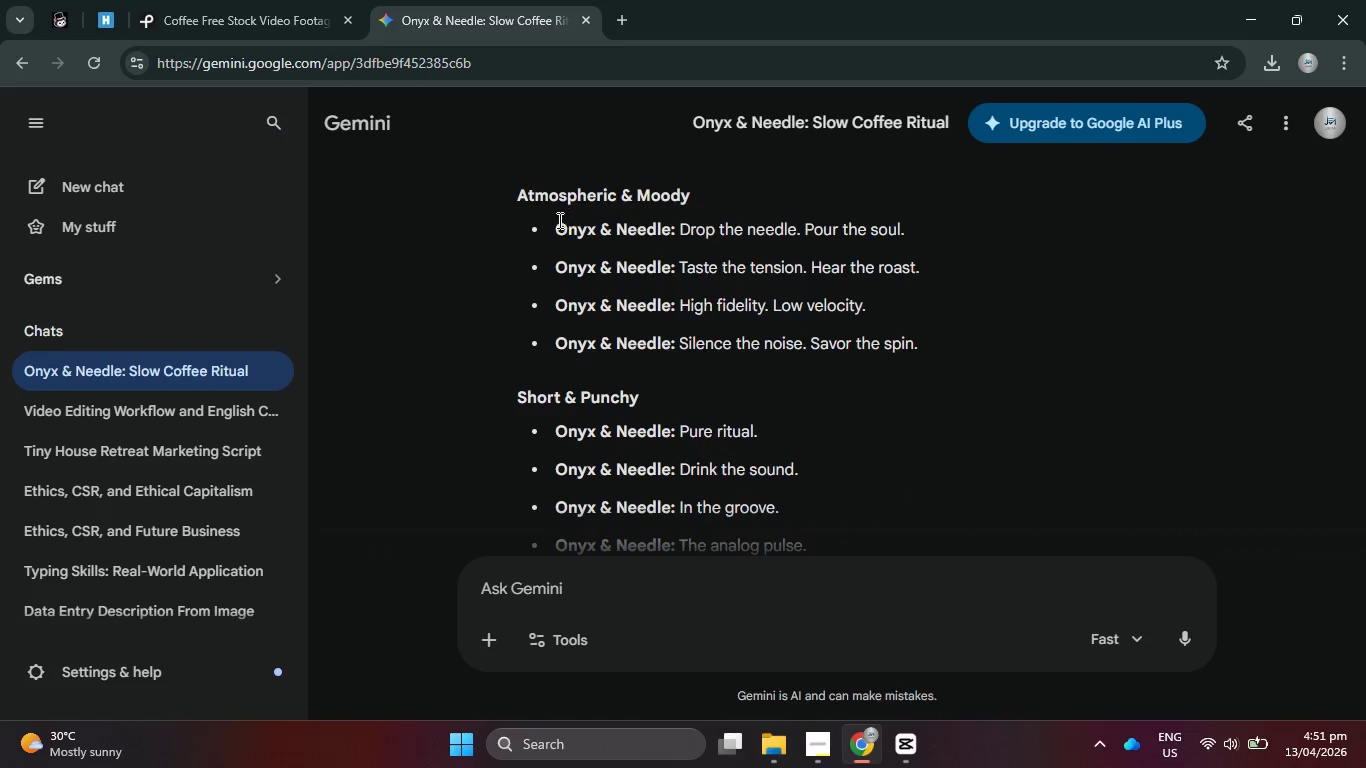 
left_click_drag(start_coordinate=[555, 228], to_coordinate=[970, 236])
 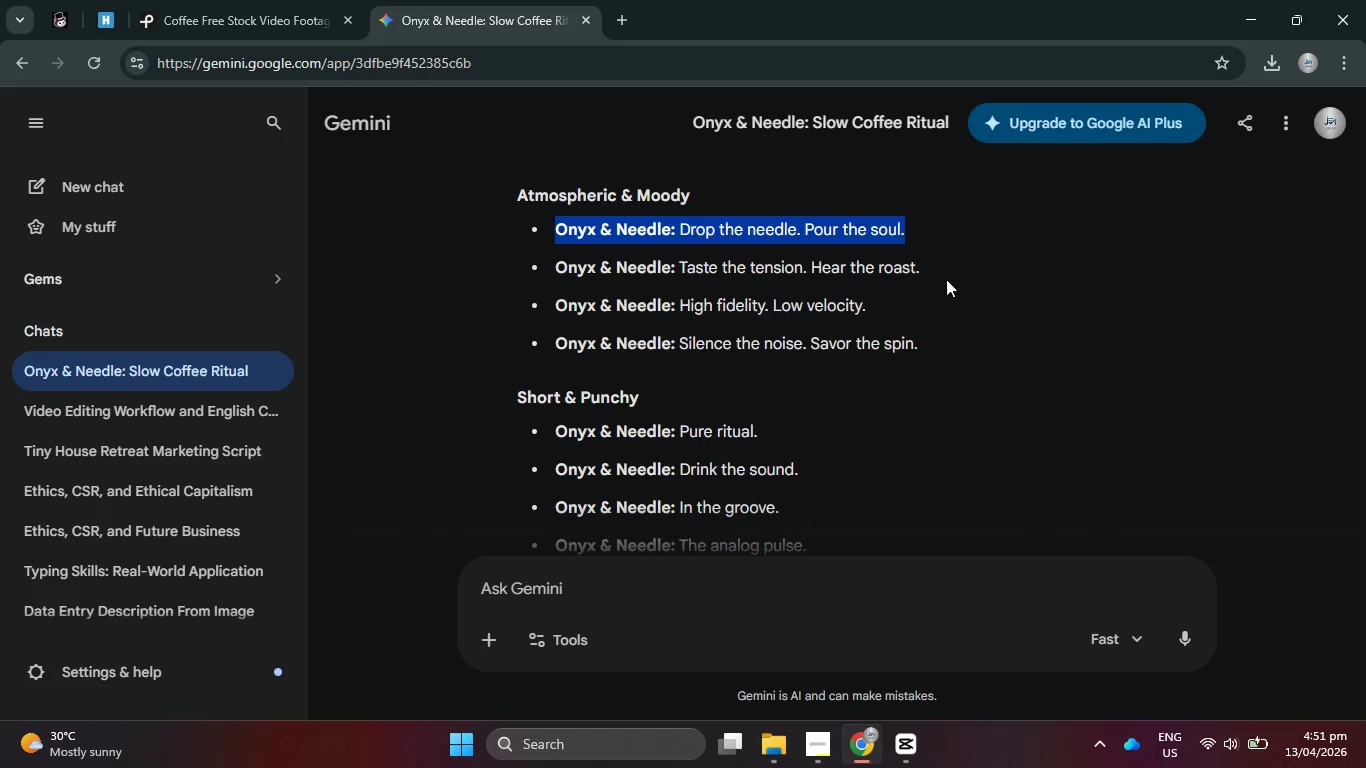 
key(Control+C)
 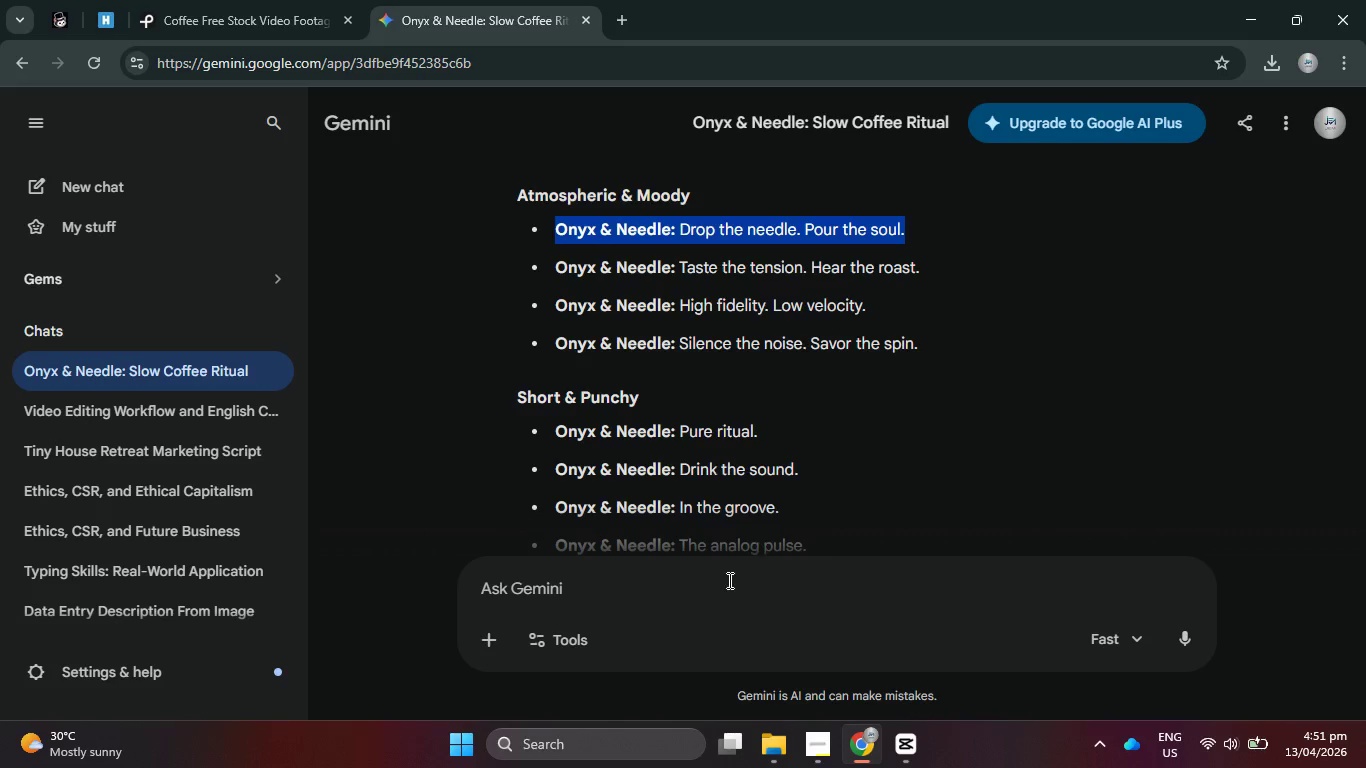 
left_click([725, 585])
 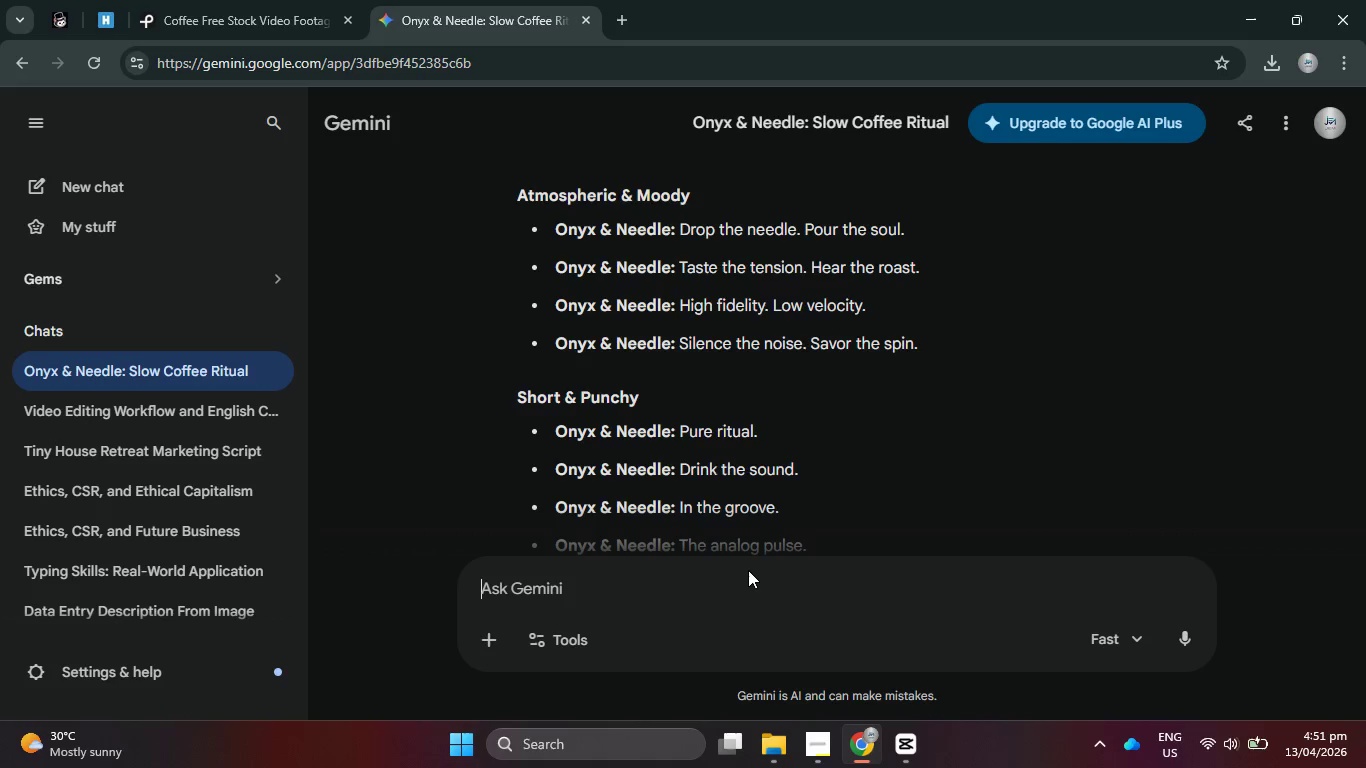 
key(Control+V)
 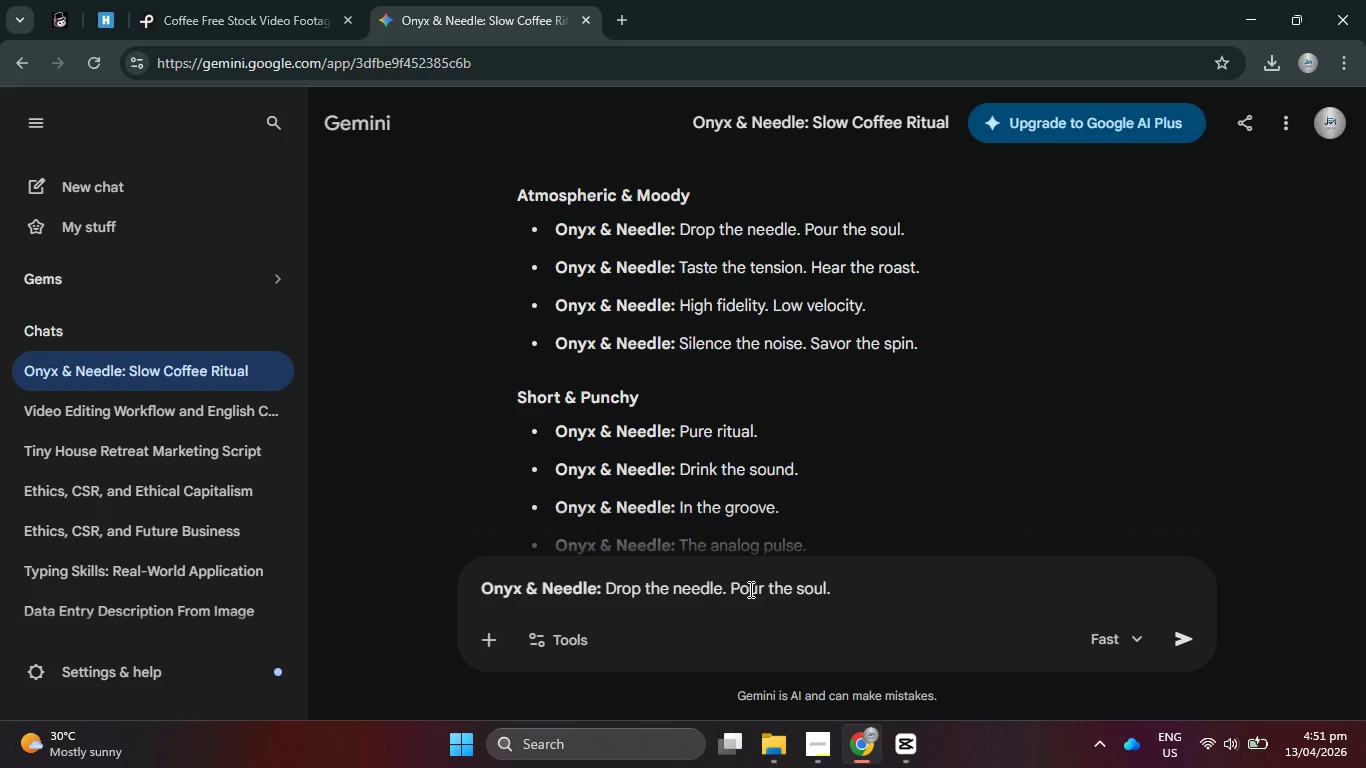 
type(. meaning)
 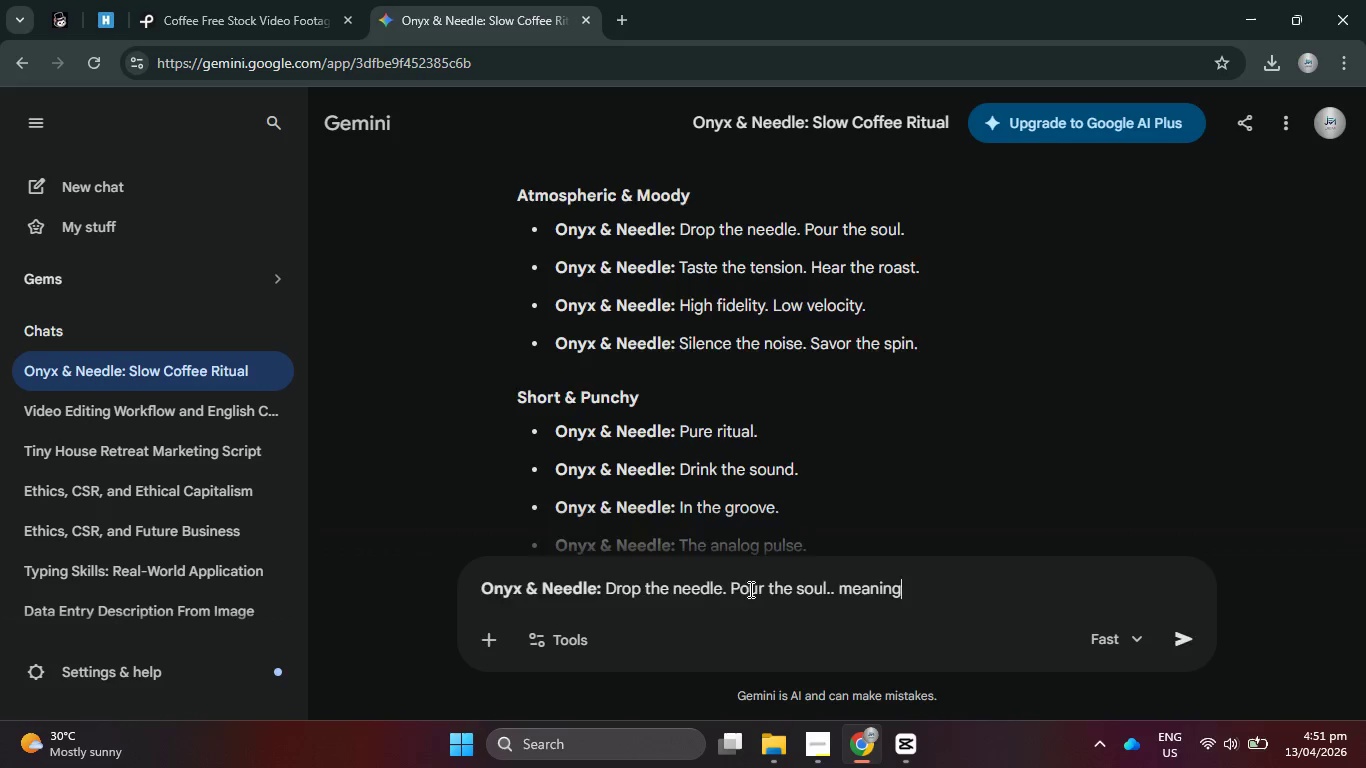 
key(Enter)
 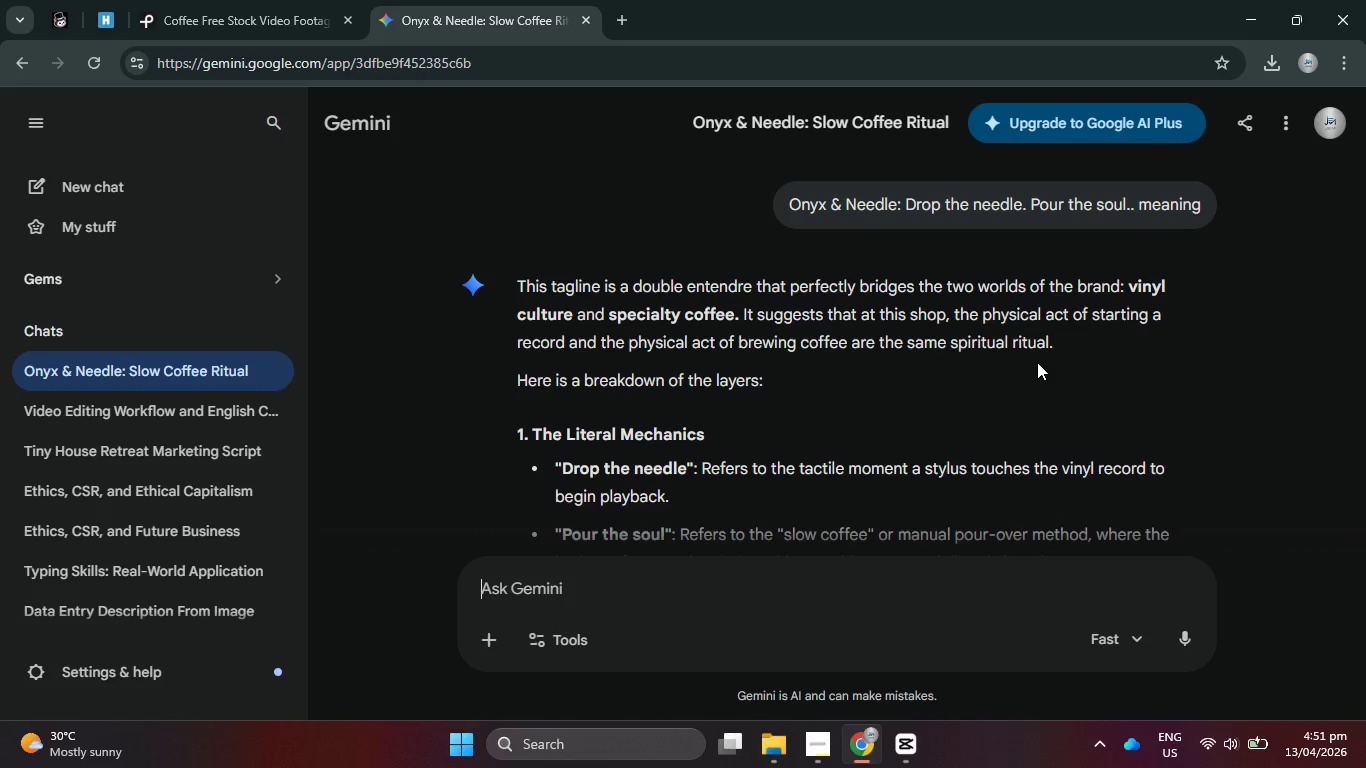 
wait(13.8)
 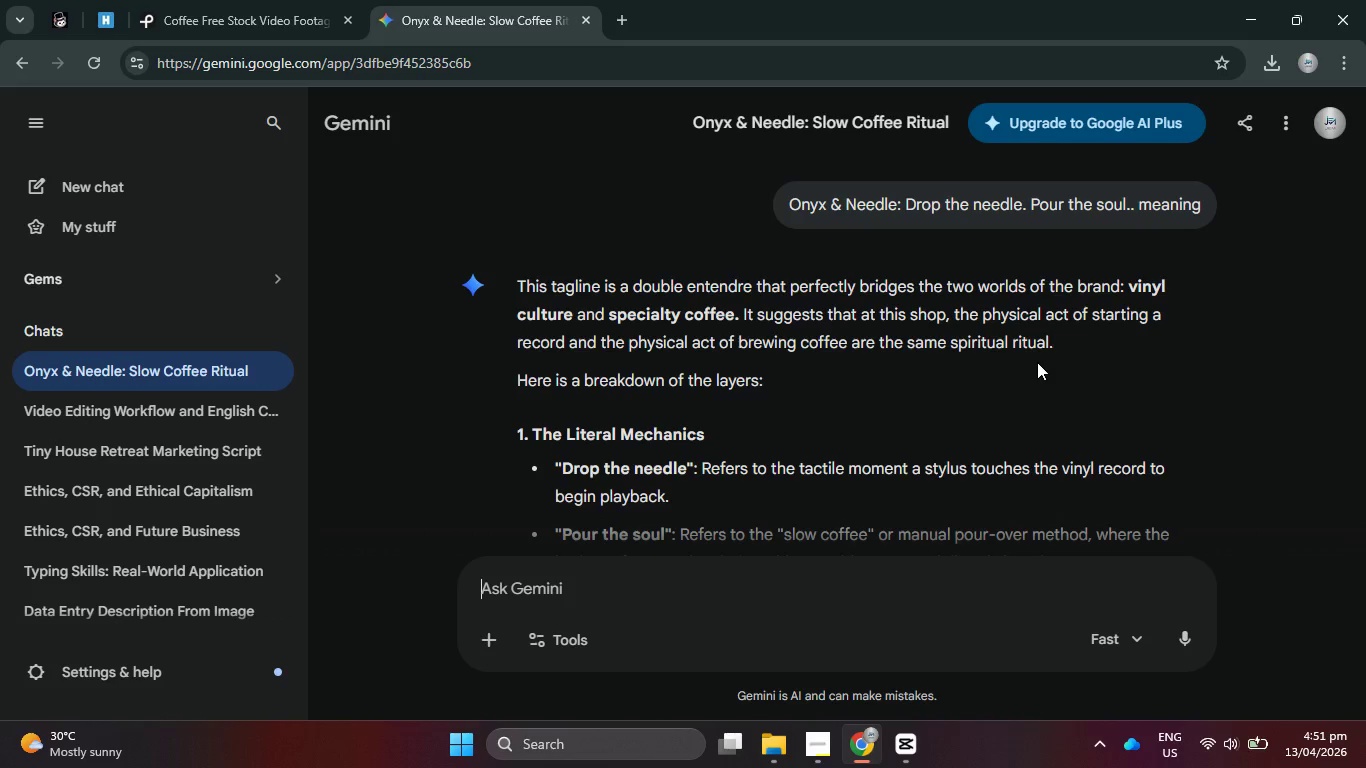 
left_click_drag(start_coordinate=[790, 205], to_coordinate=[1125, 193])
 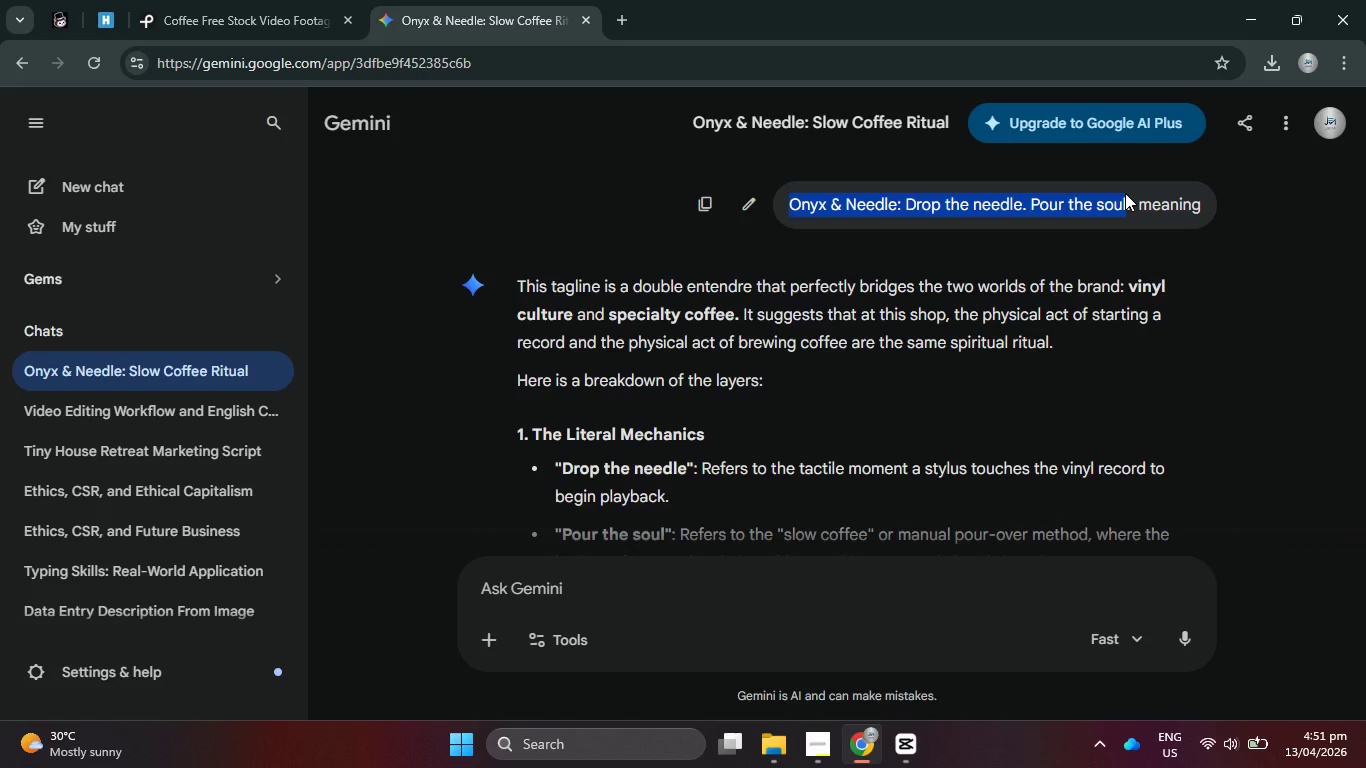 
key(Control+C)
 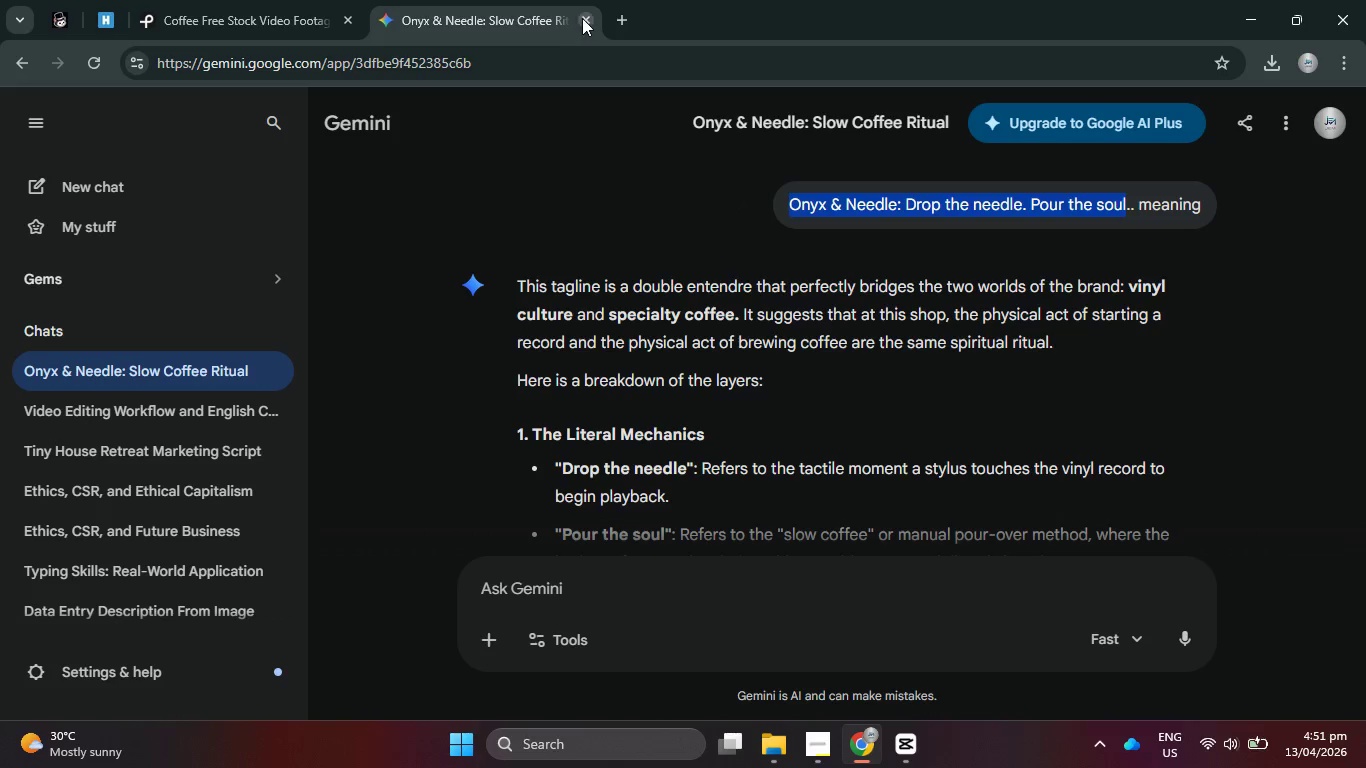 
left_click([582, 18])
 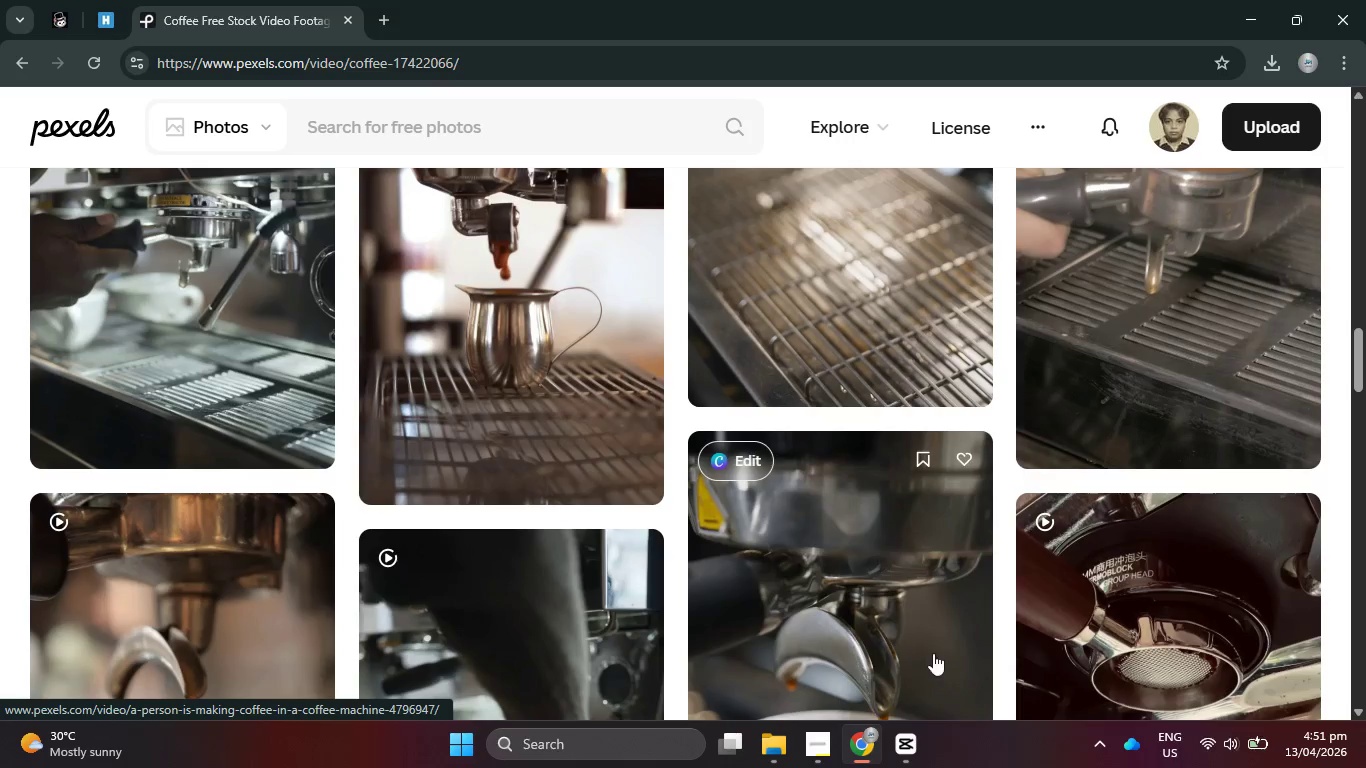 
left_click([903, 750])
 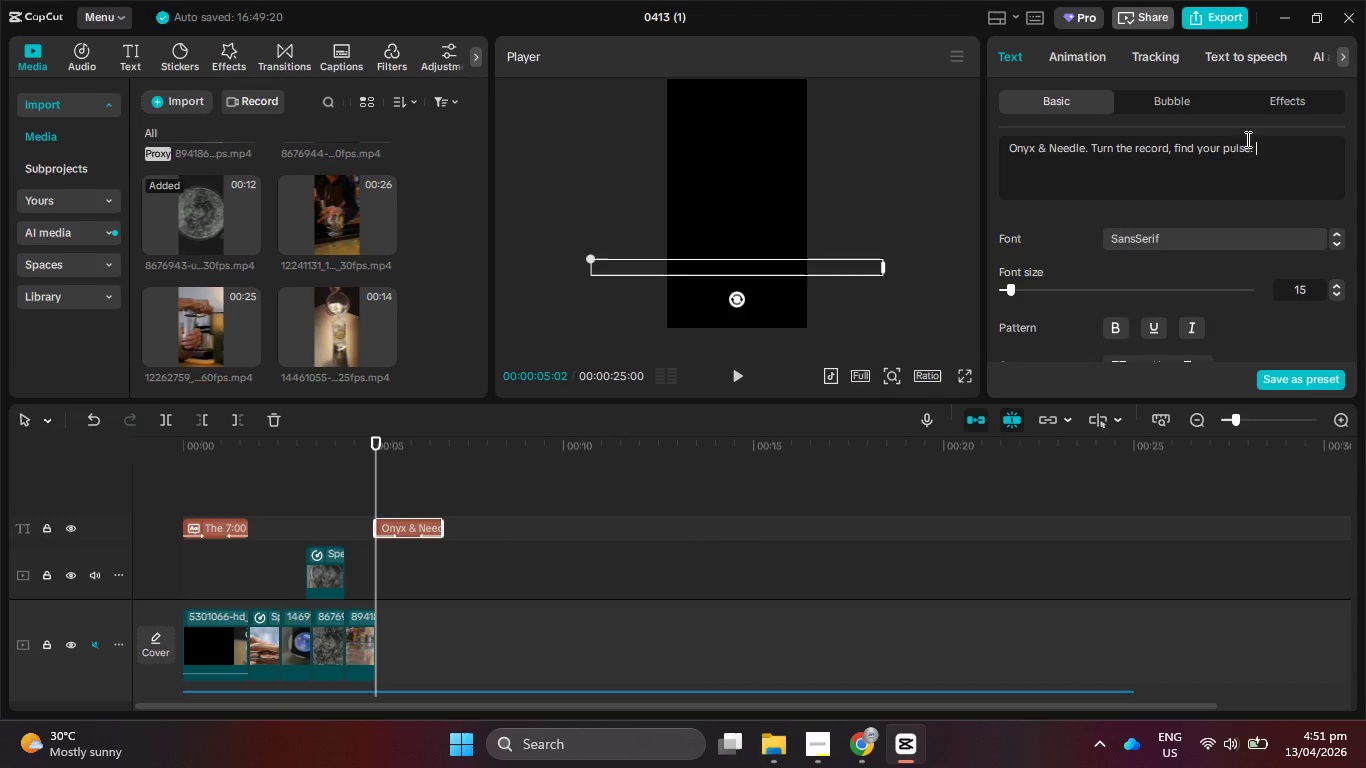 
left_click_drag(start_coordinate=[1273, 153], to_coordinate=[1004, 140])
 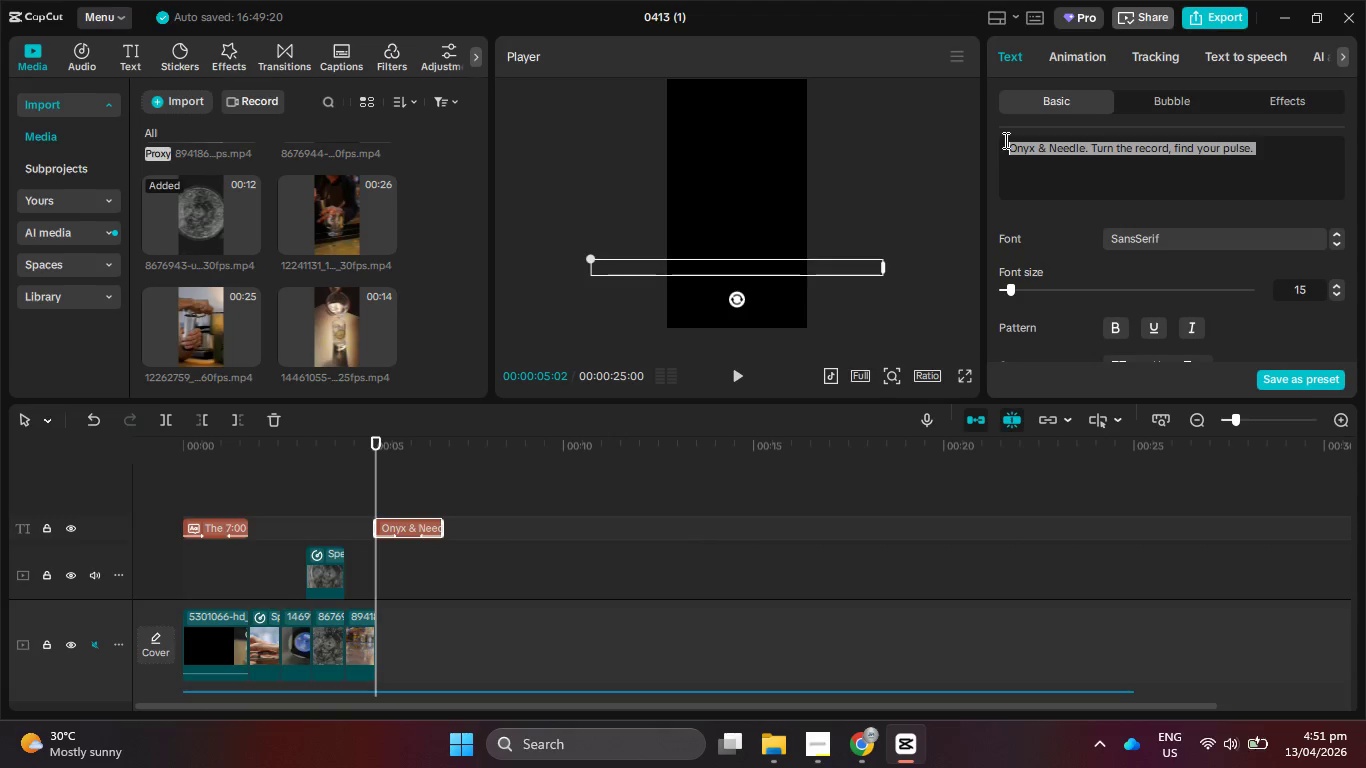 
key(Control+V)
 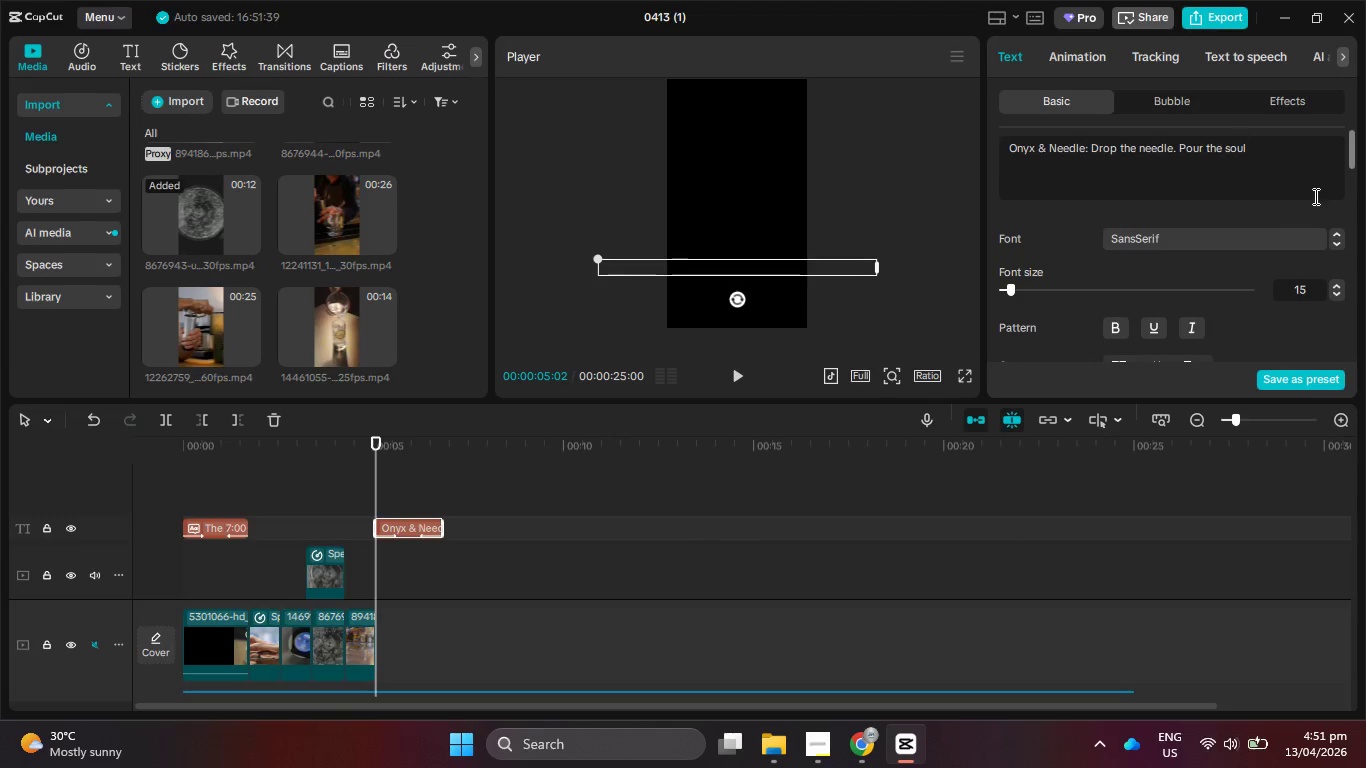 
left_click([1216, 59])
 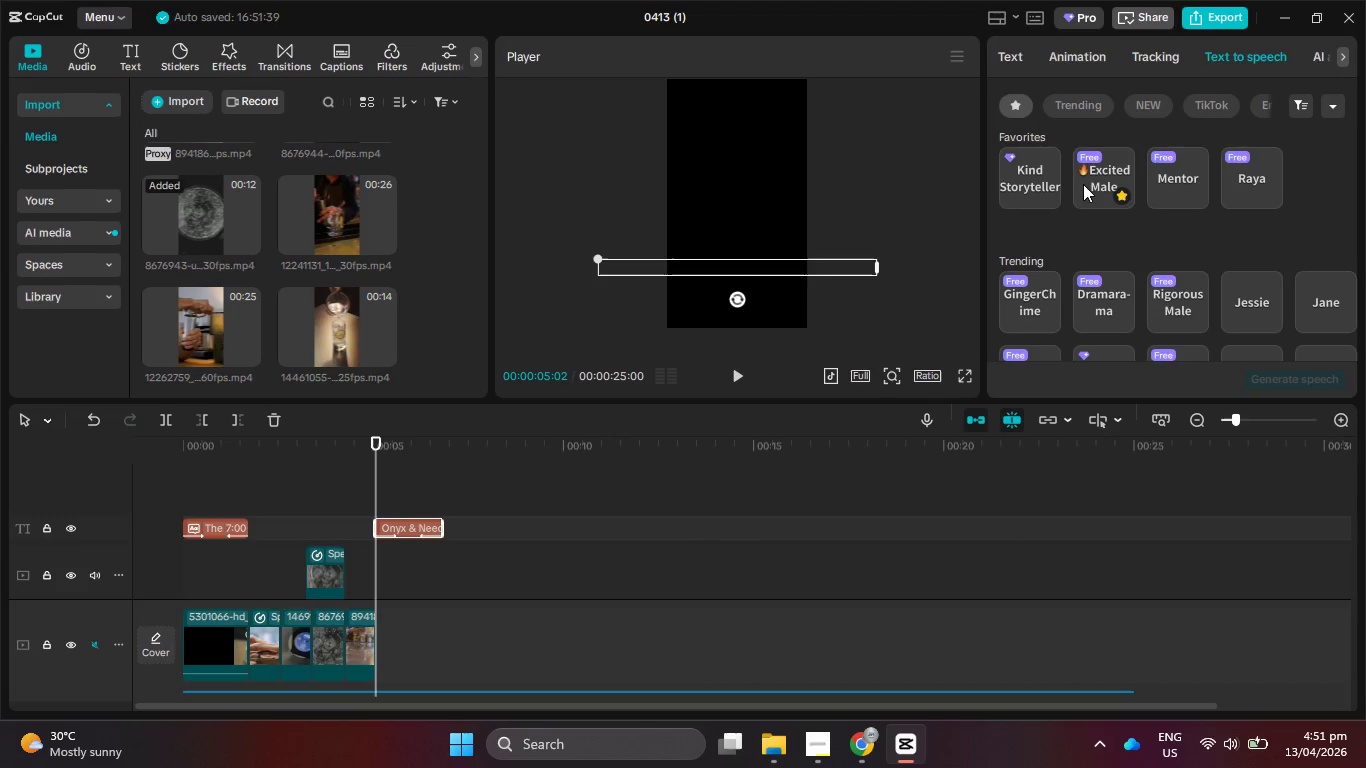 
left_click([1039, 168])
 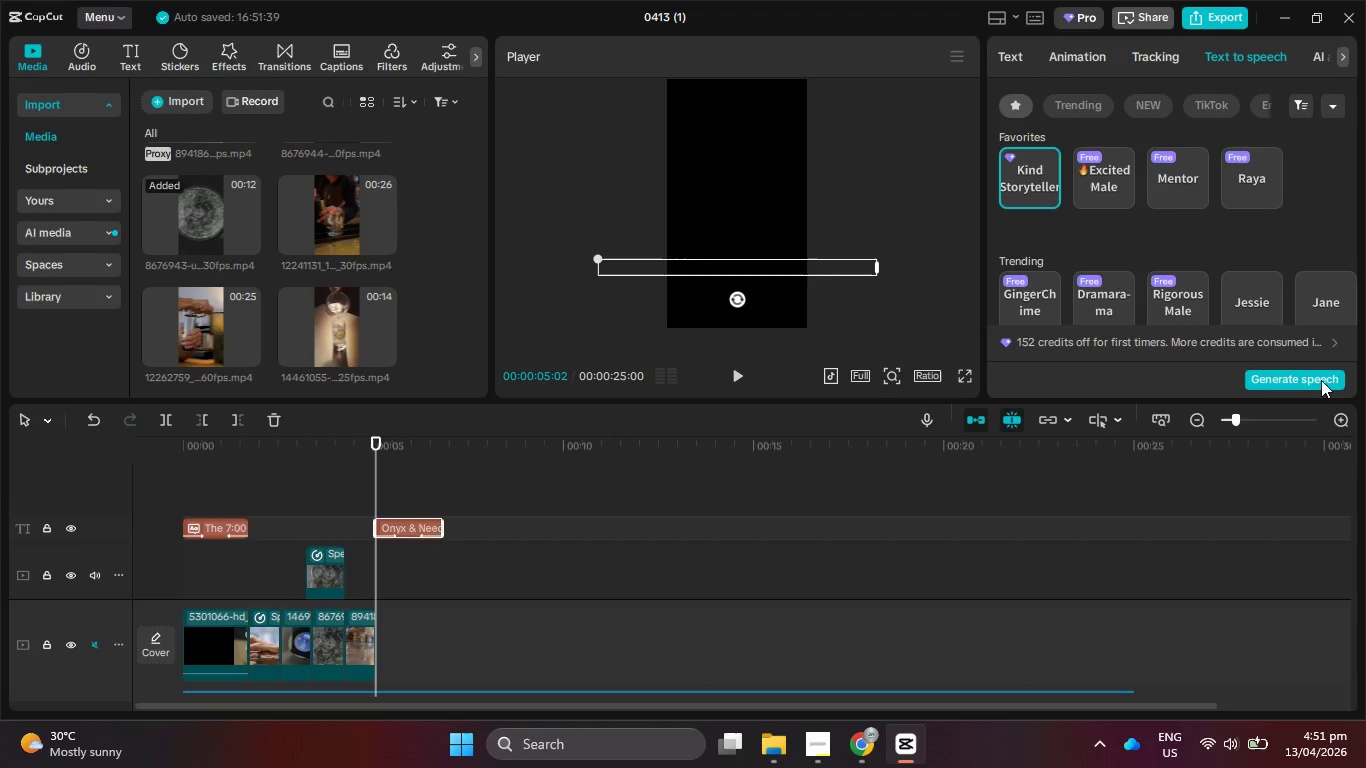 
left_click([1321, 380])
 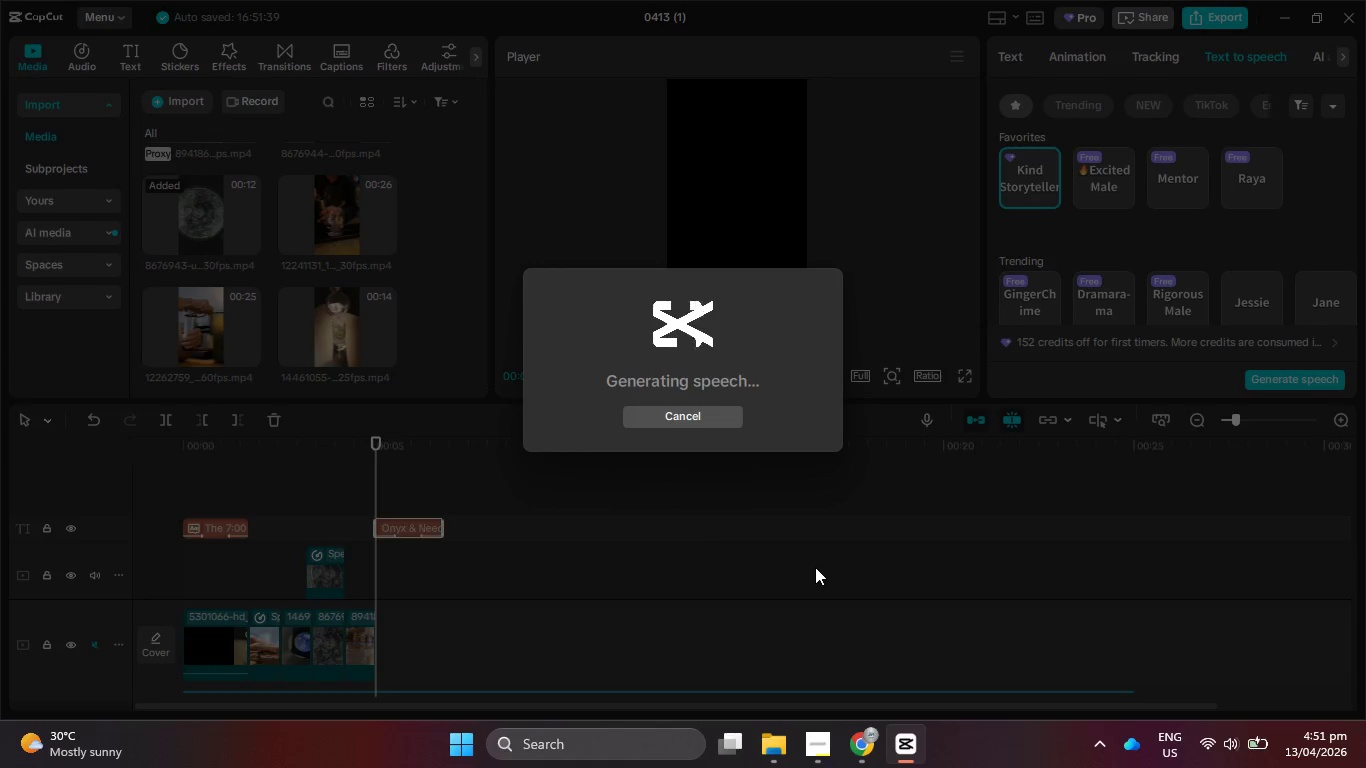 
left_click([863, 750])
 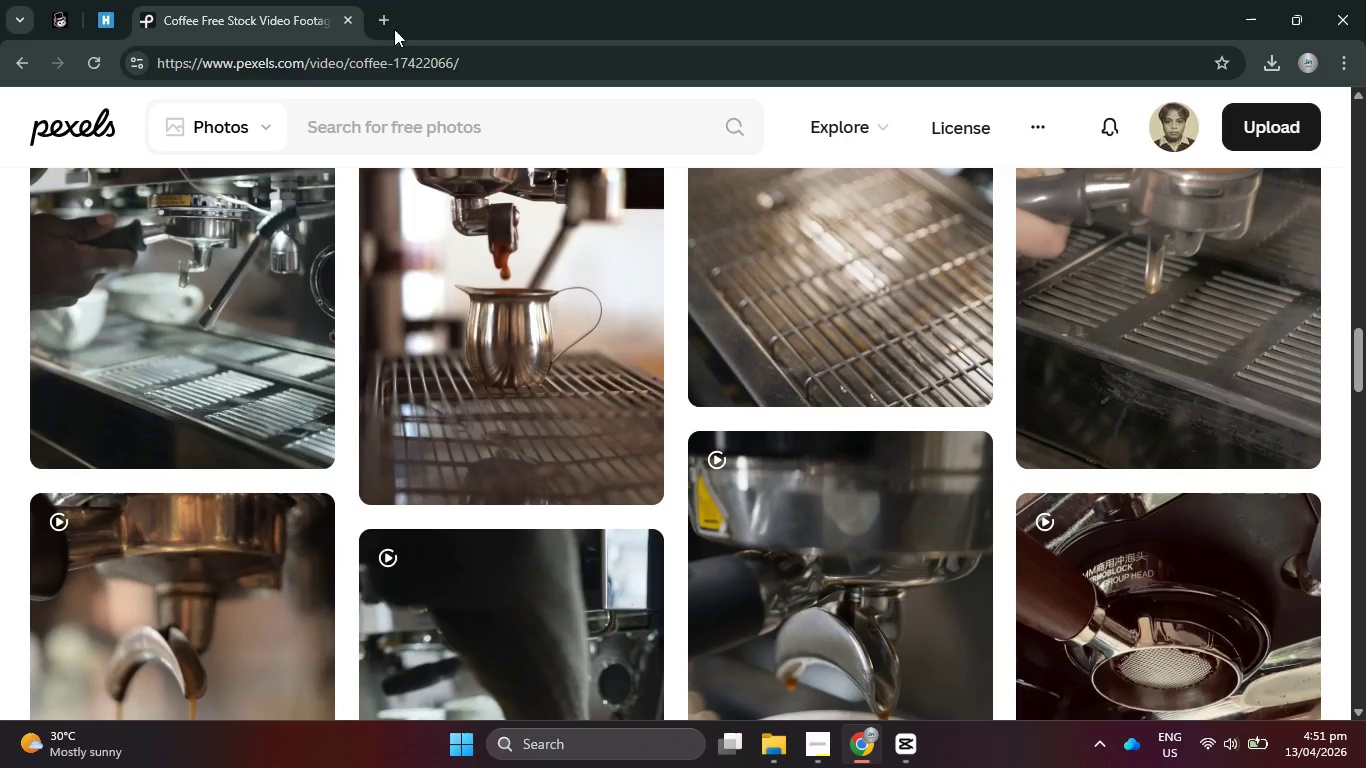 
right_click([478, 0])
 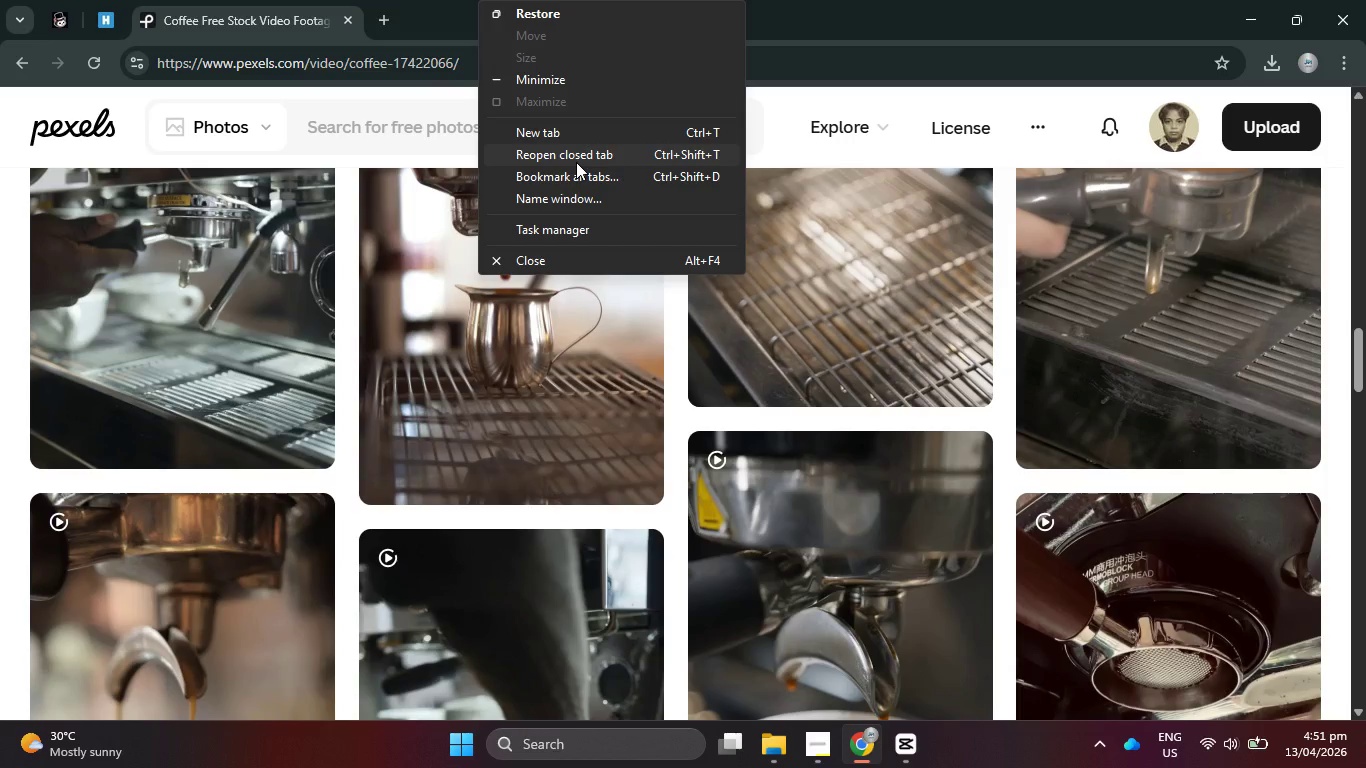 
left_click([576, 162])
 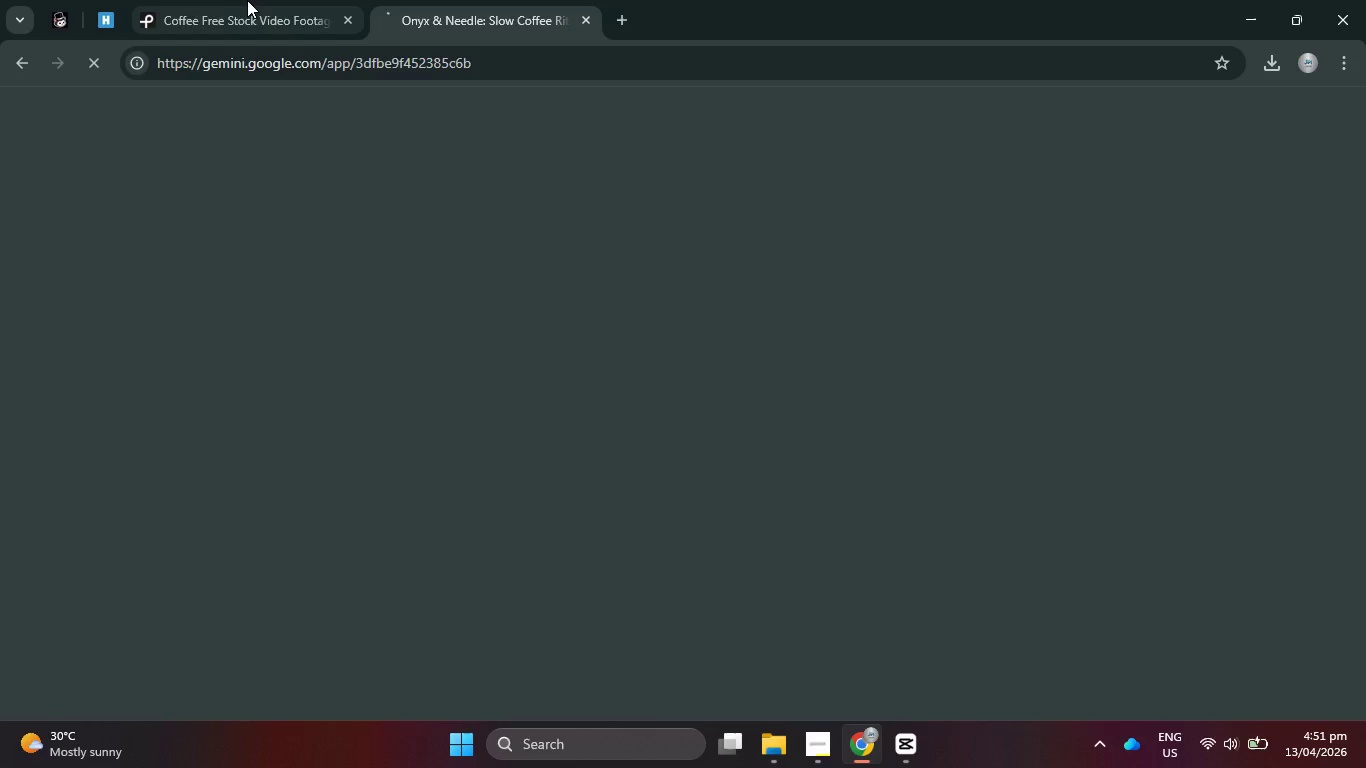 
left_click([218, 0])
 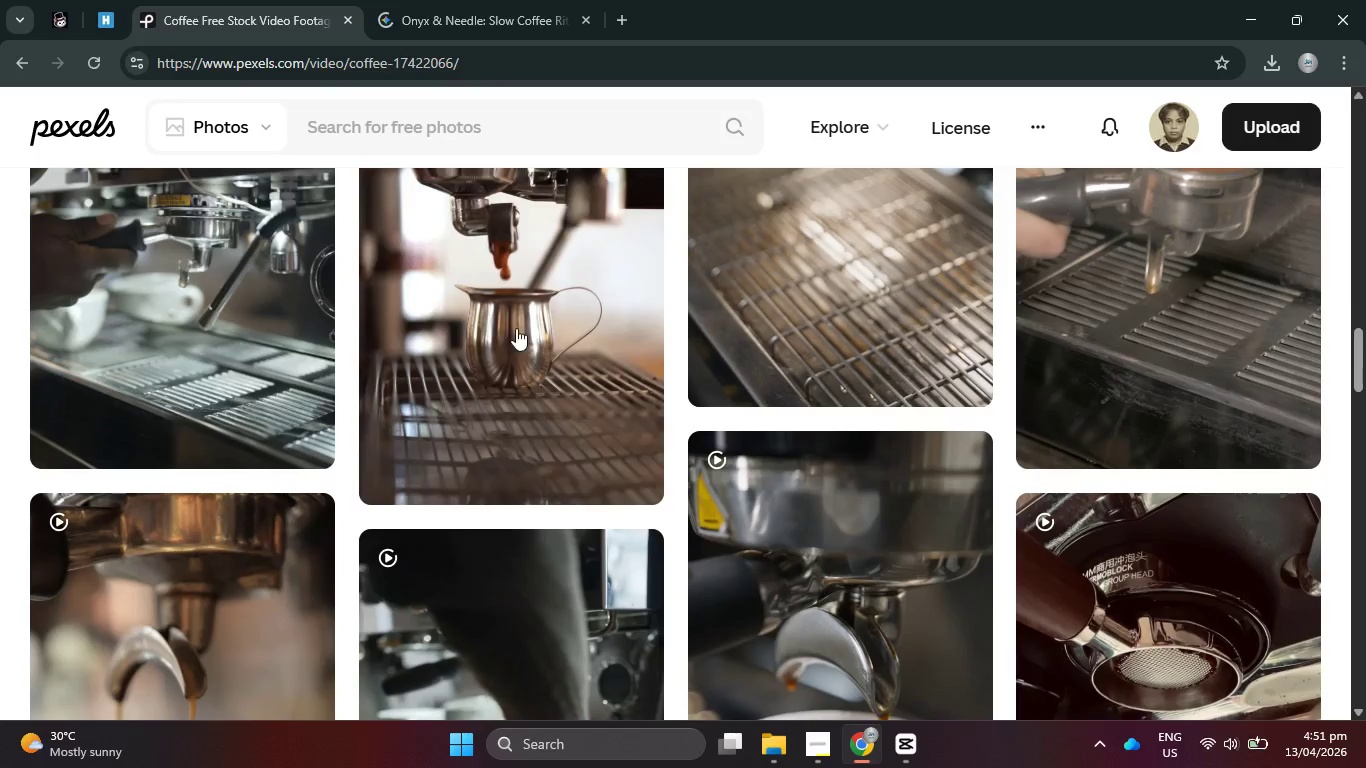 
scroll: coordinate [576, 356], scroll_direction: down, amount: 13.0
 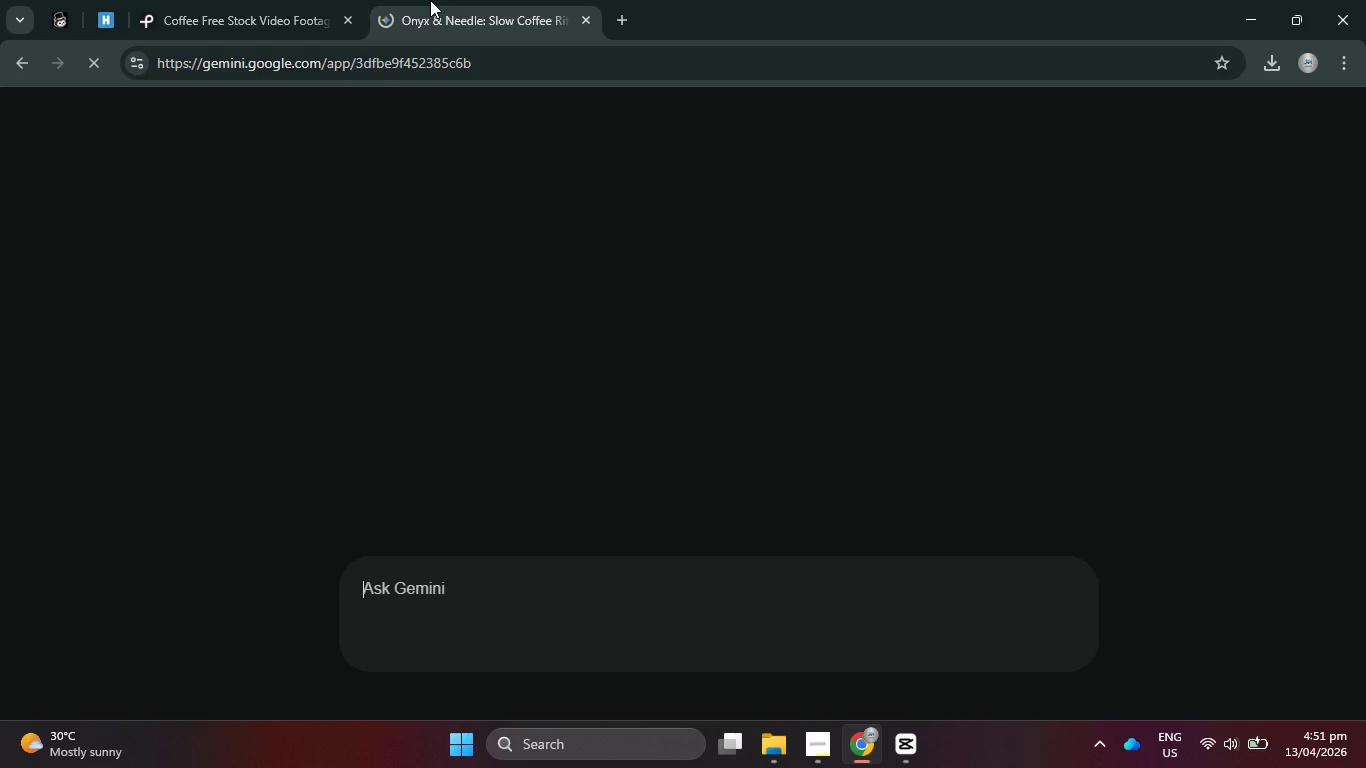 
mouse_move([721, 339])
 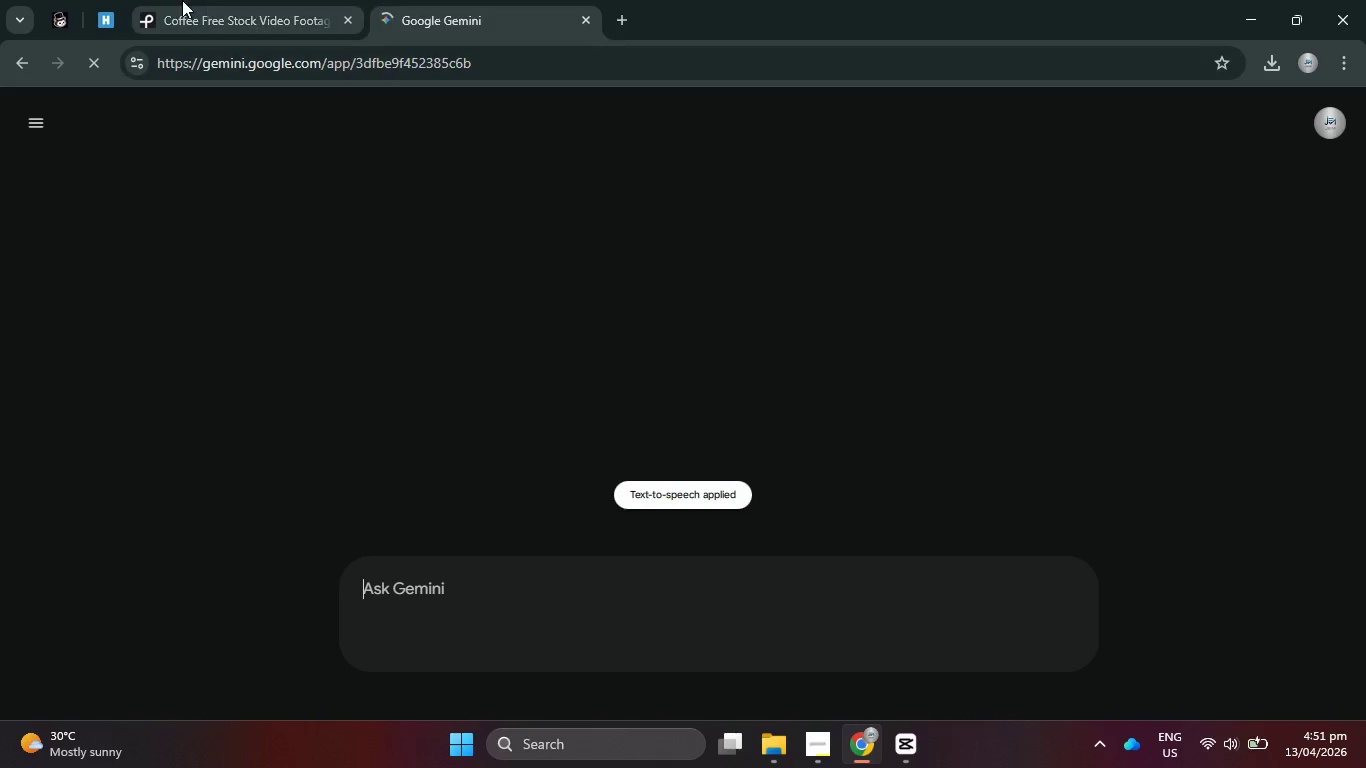 
left_click([182, 0])
 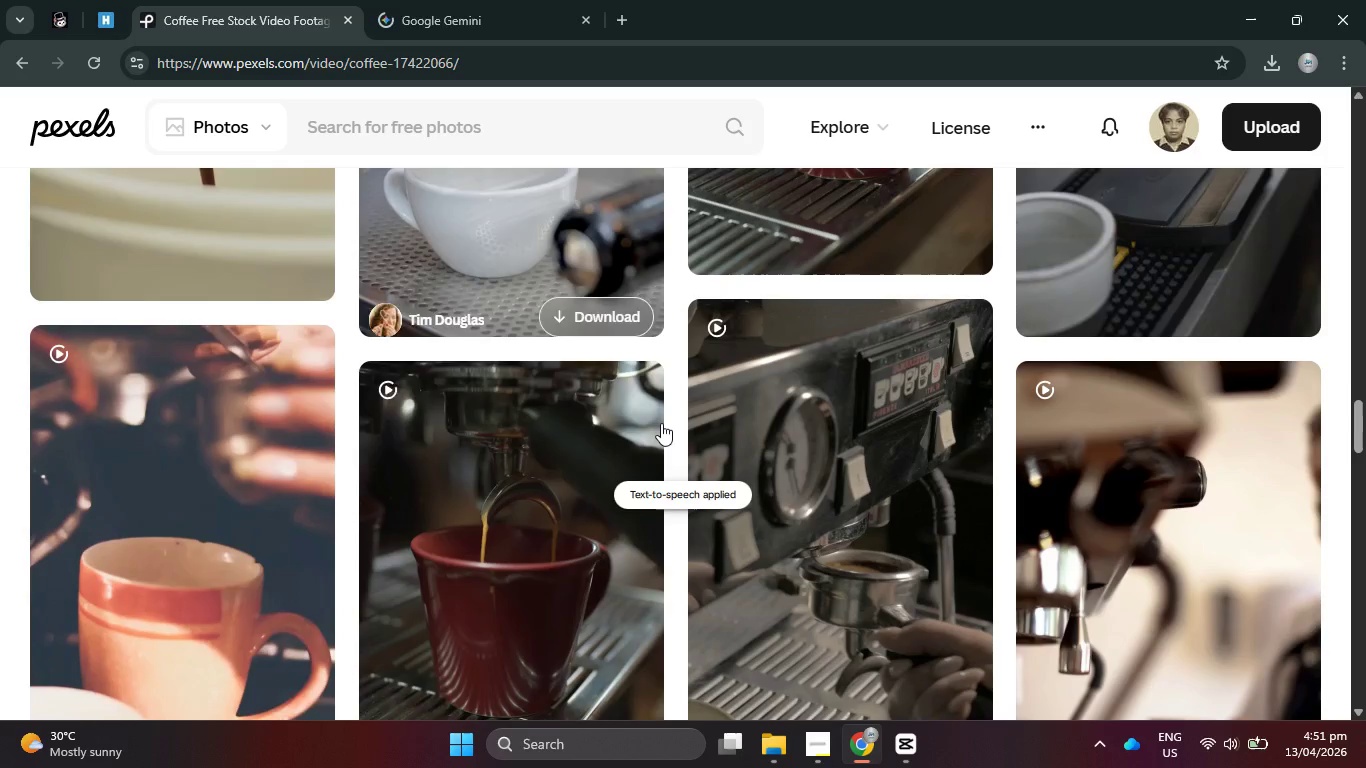 
scroll: coordinate [662, 423], scroll_direction: down, amount: 9.0
 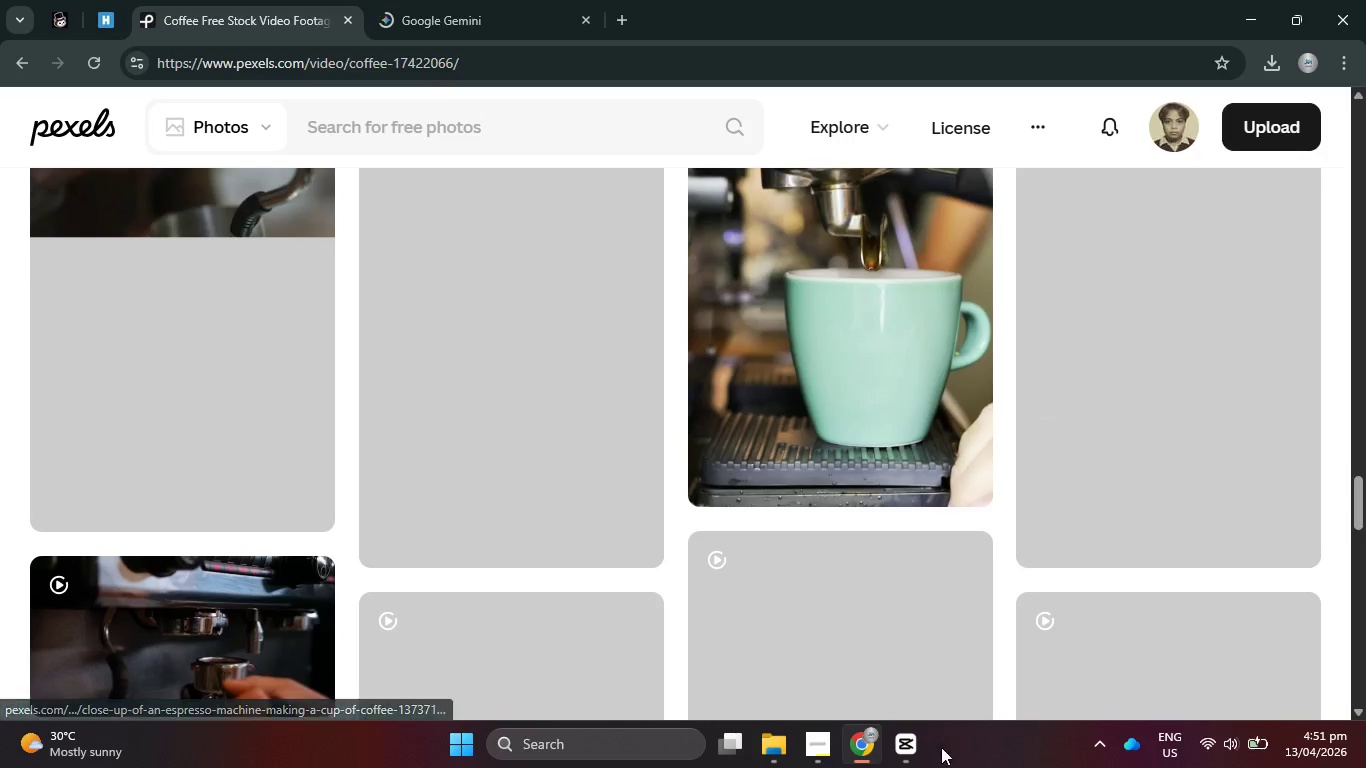 
left_click([921, 737])
 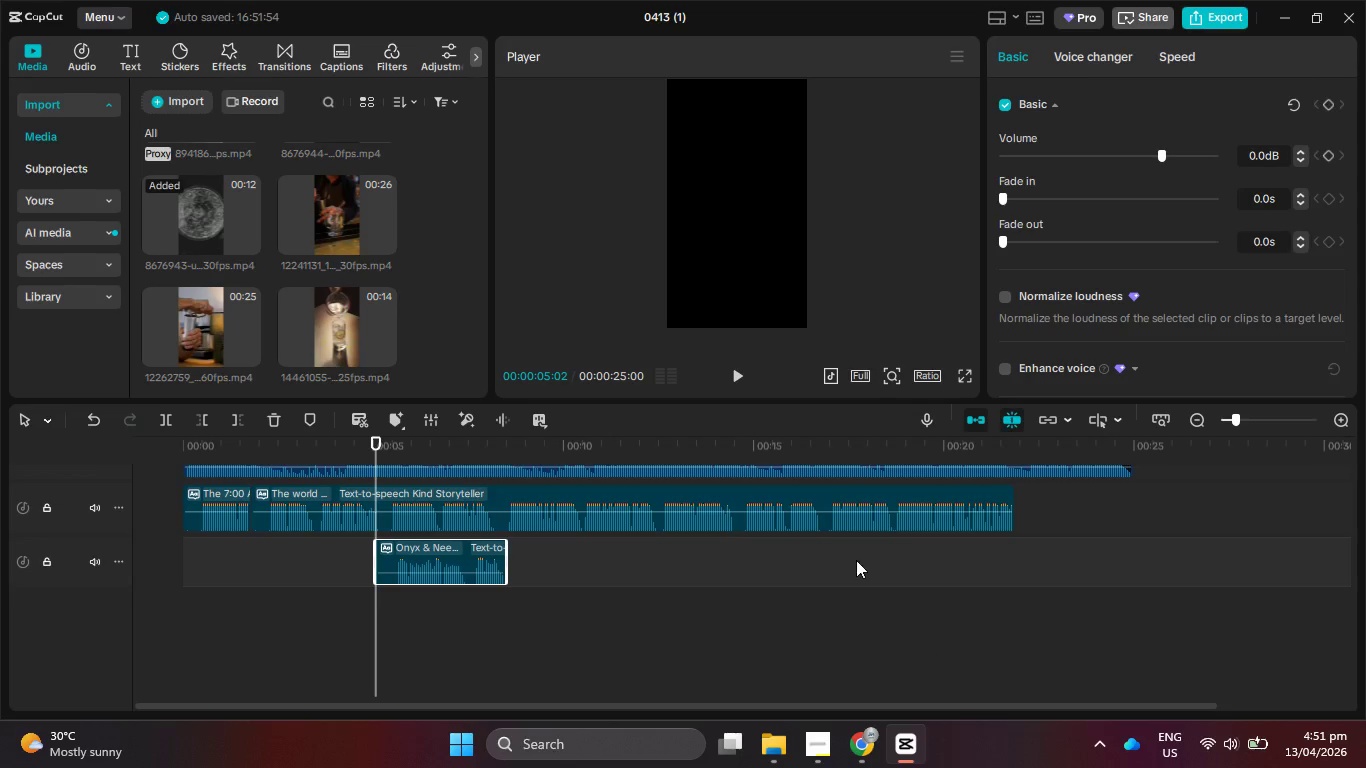 
scroll: coordinate [703, 570], scroll_direction: up, amount: 3.0
 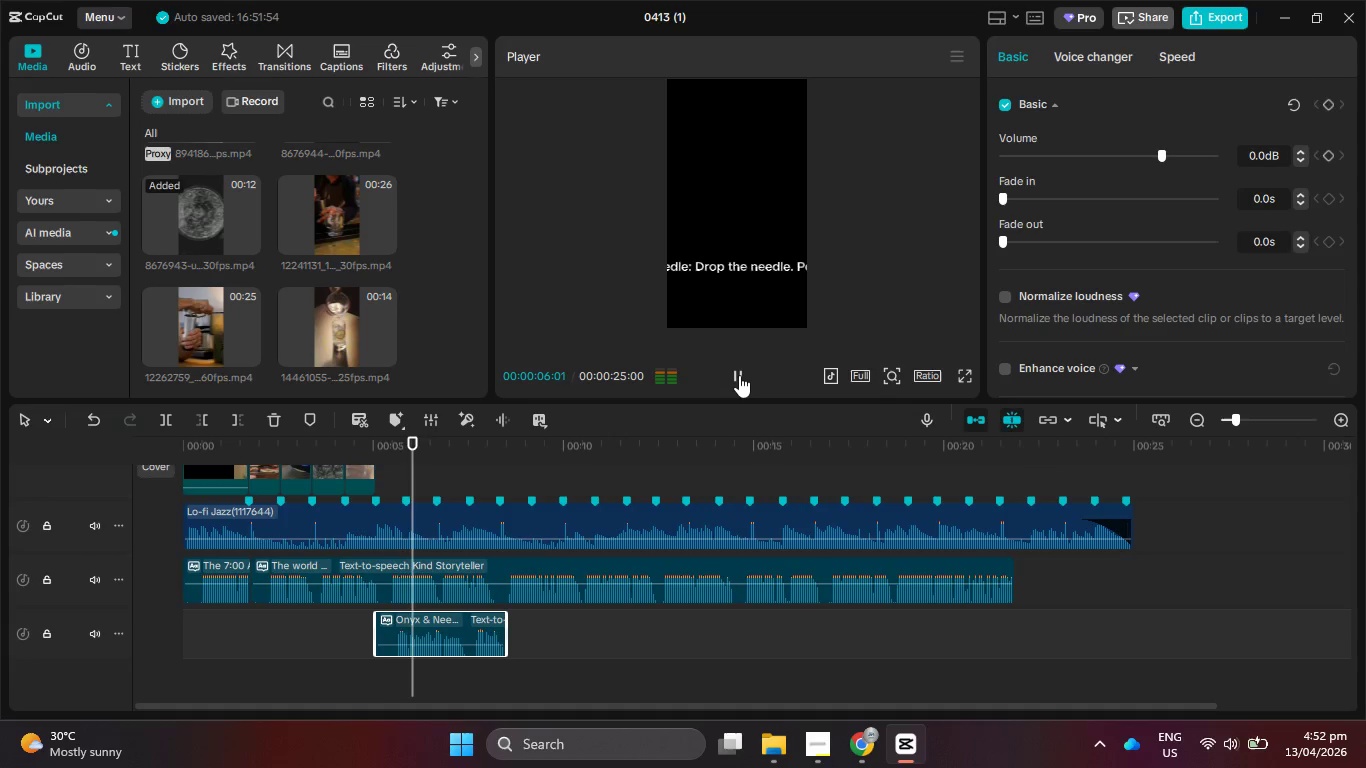 
left_click([739, 375])
 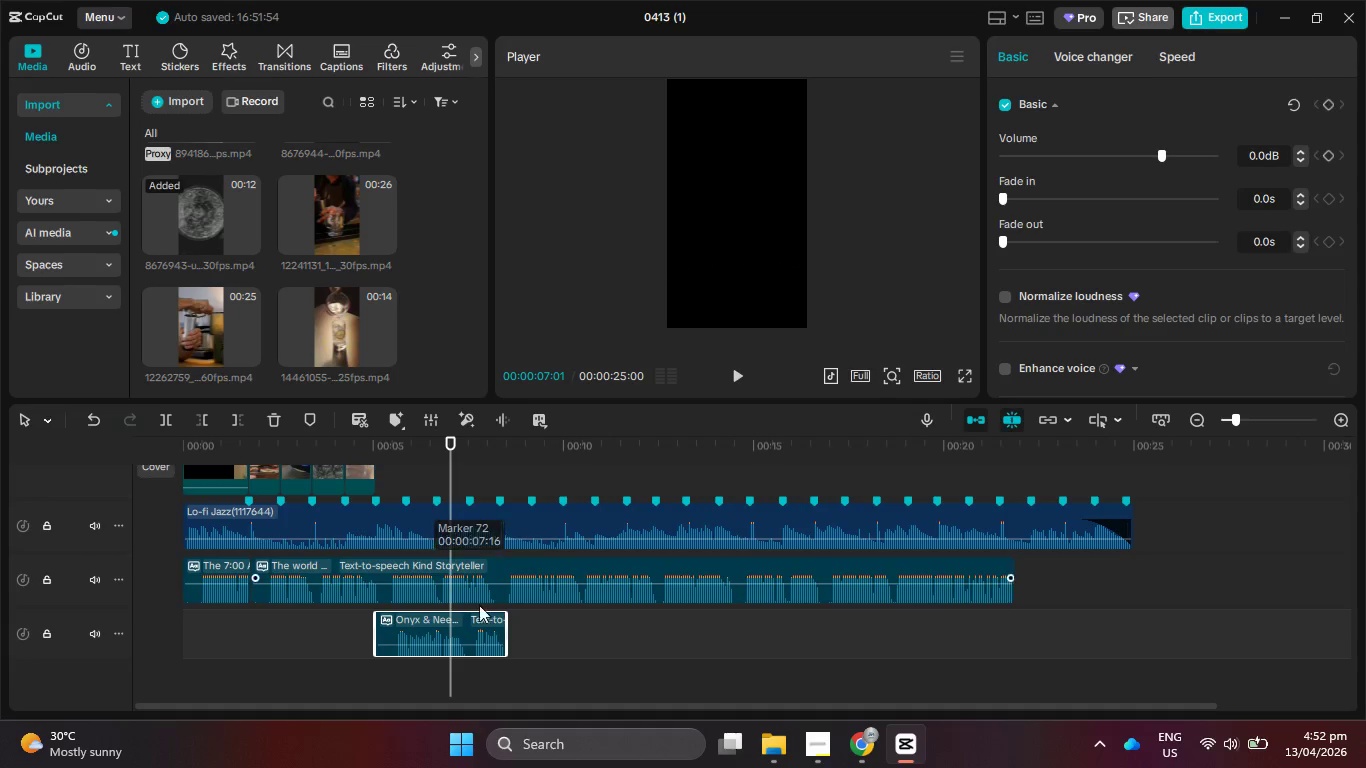 
left_click_drag(start_coordinate=[480, 625], to_coordinate=[1137, 571])
 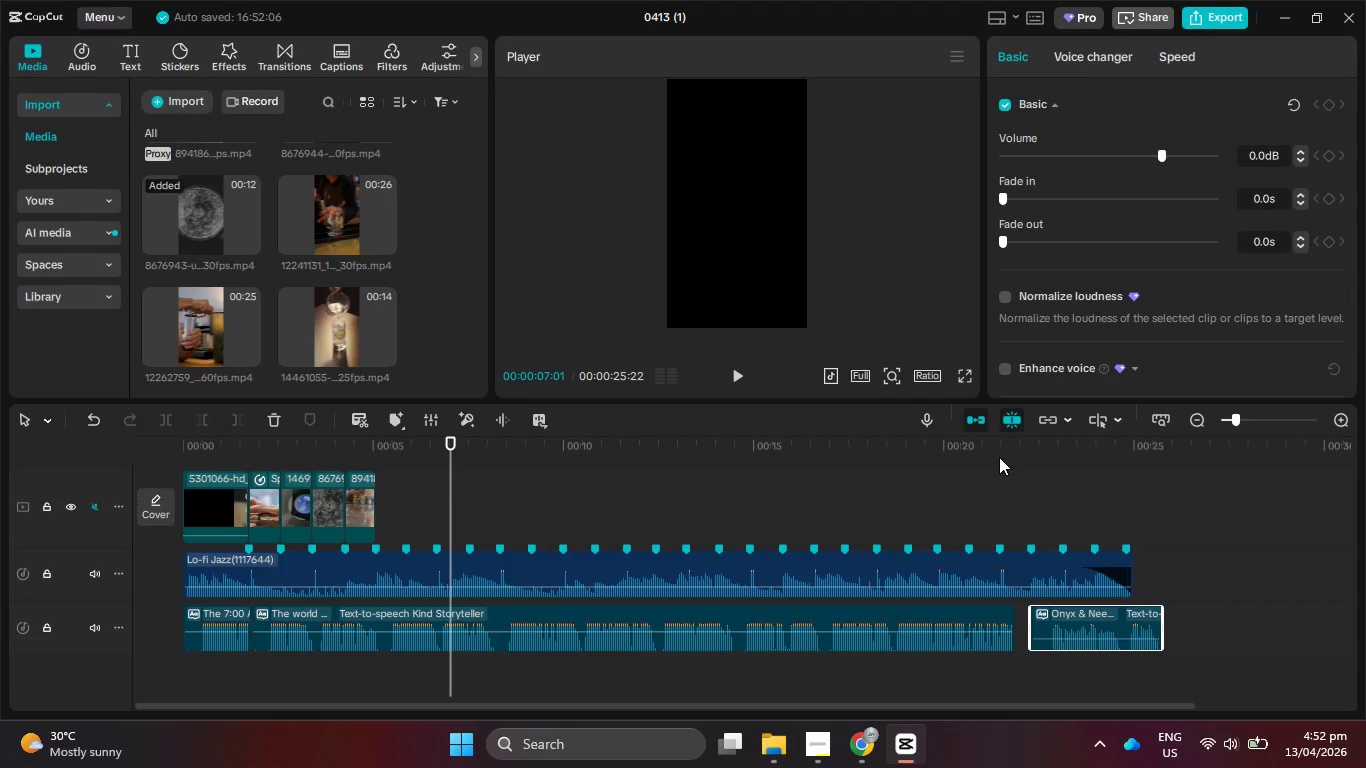 
left_click_drag(start_coordinate=[1009, 450], to_coordinate=[1028, 452])
 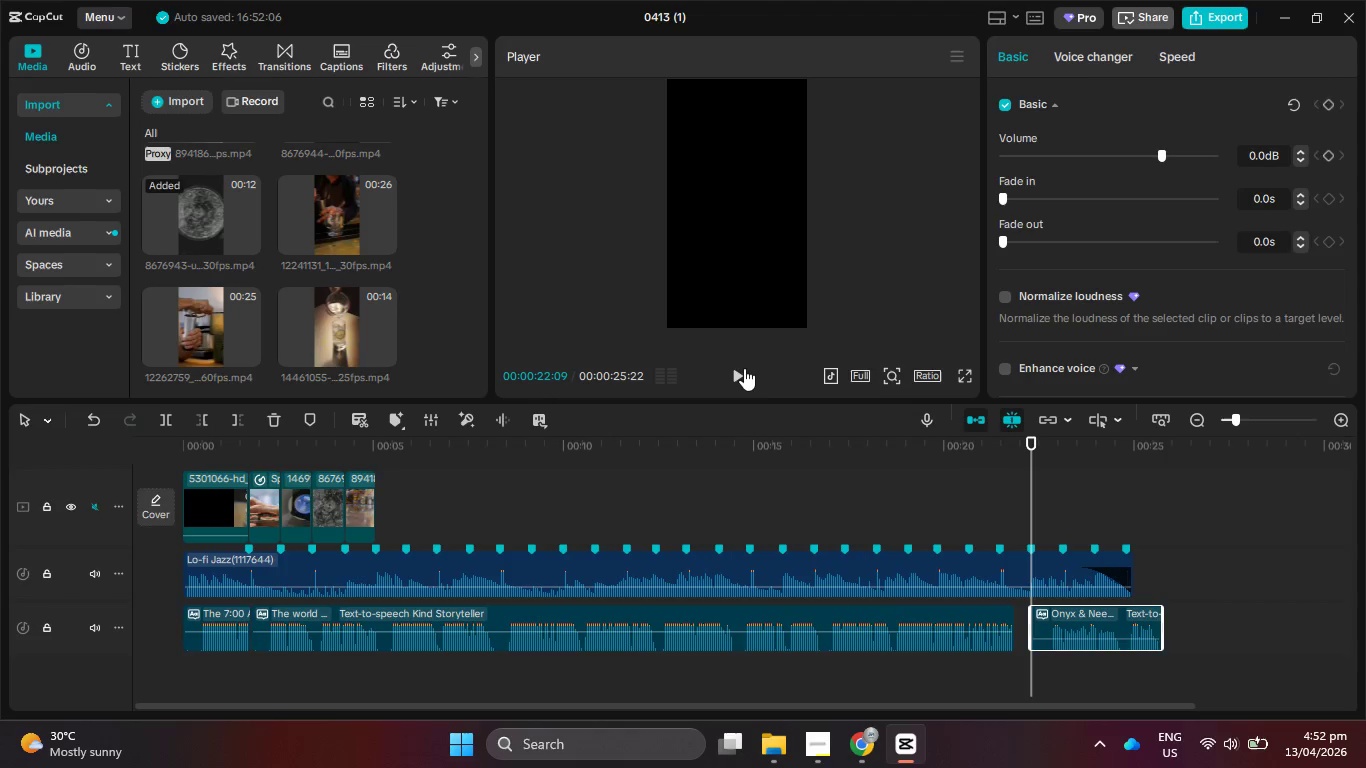 
left_click([743, 367])
 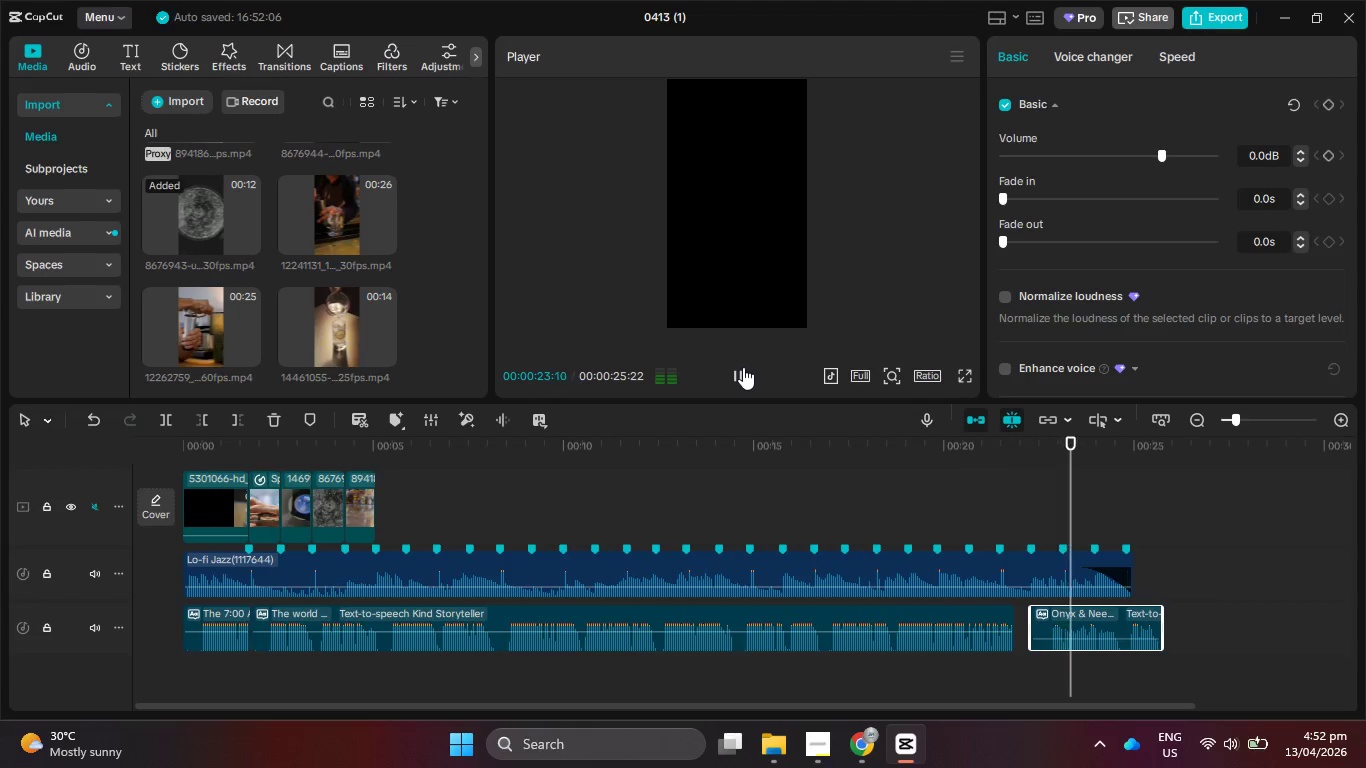 
left_click([743, 367])
 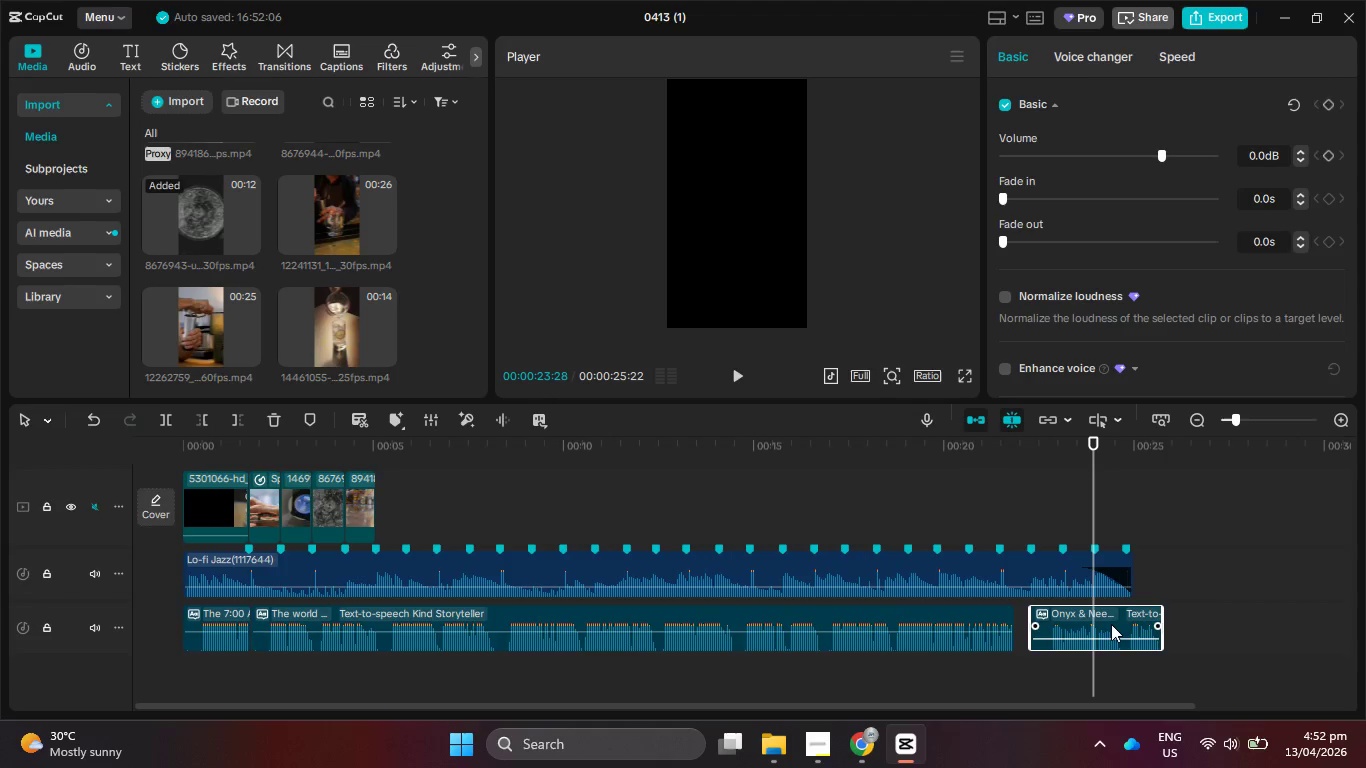 
key(Backspace)
 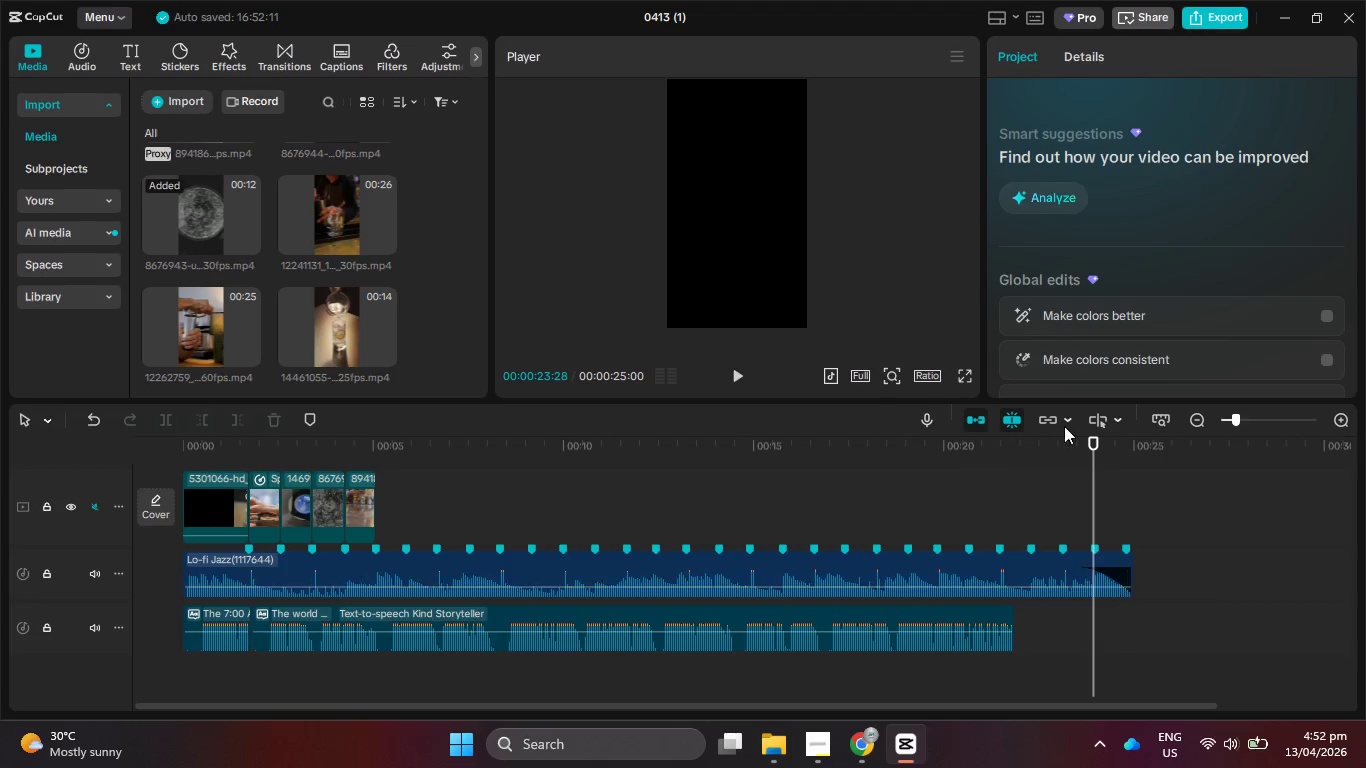 
scroll: coordinate [751, 539], scroll_direction: up, amount: 5.0
 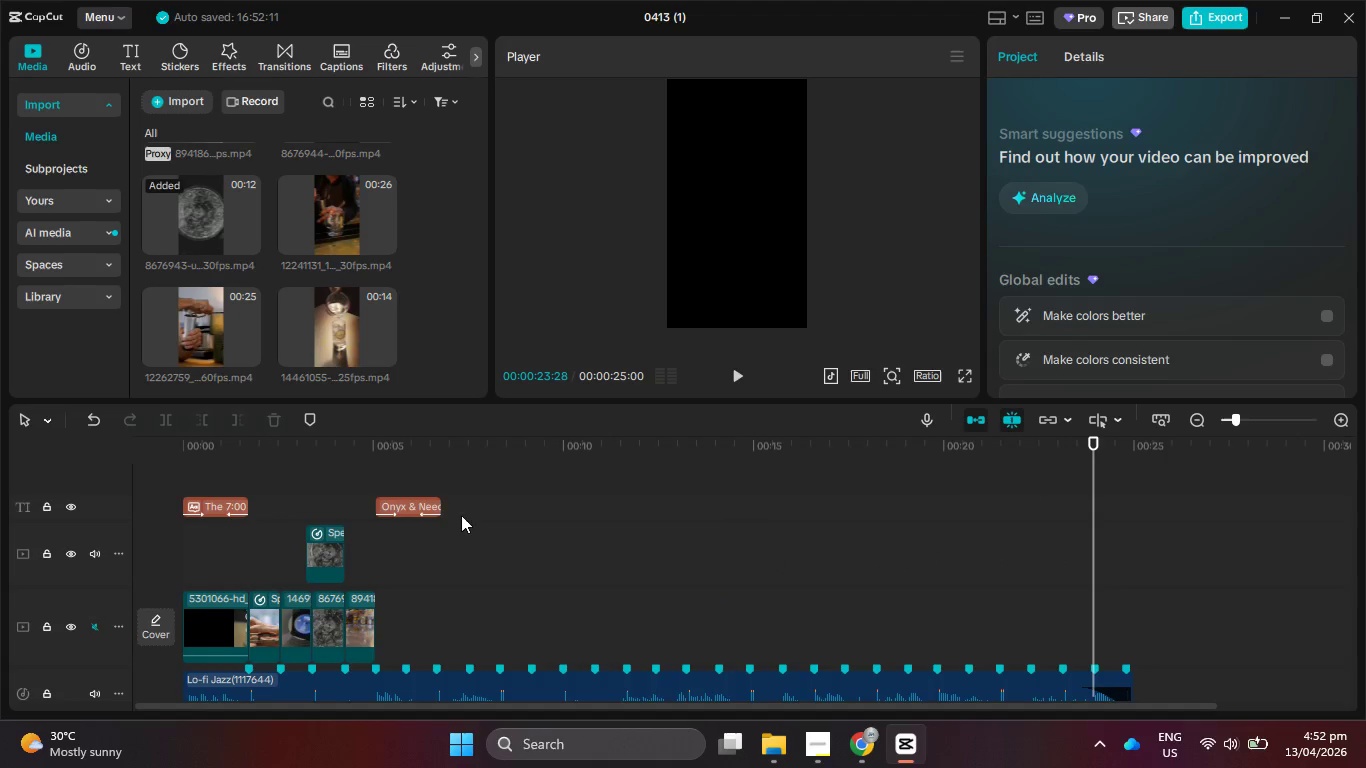 
left_click([411, 502])
 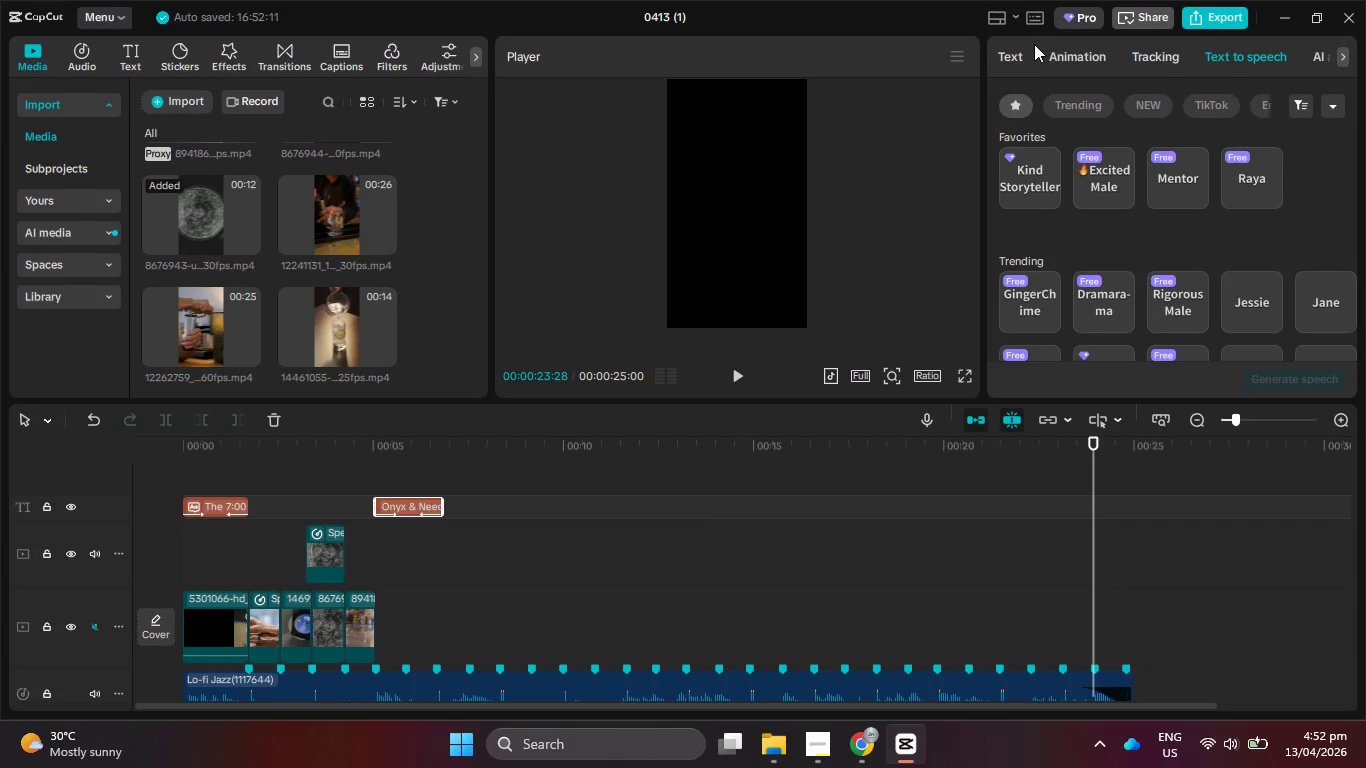 
left_click([1018, 51])
 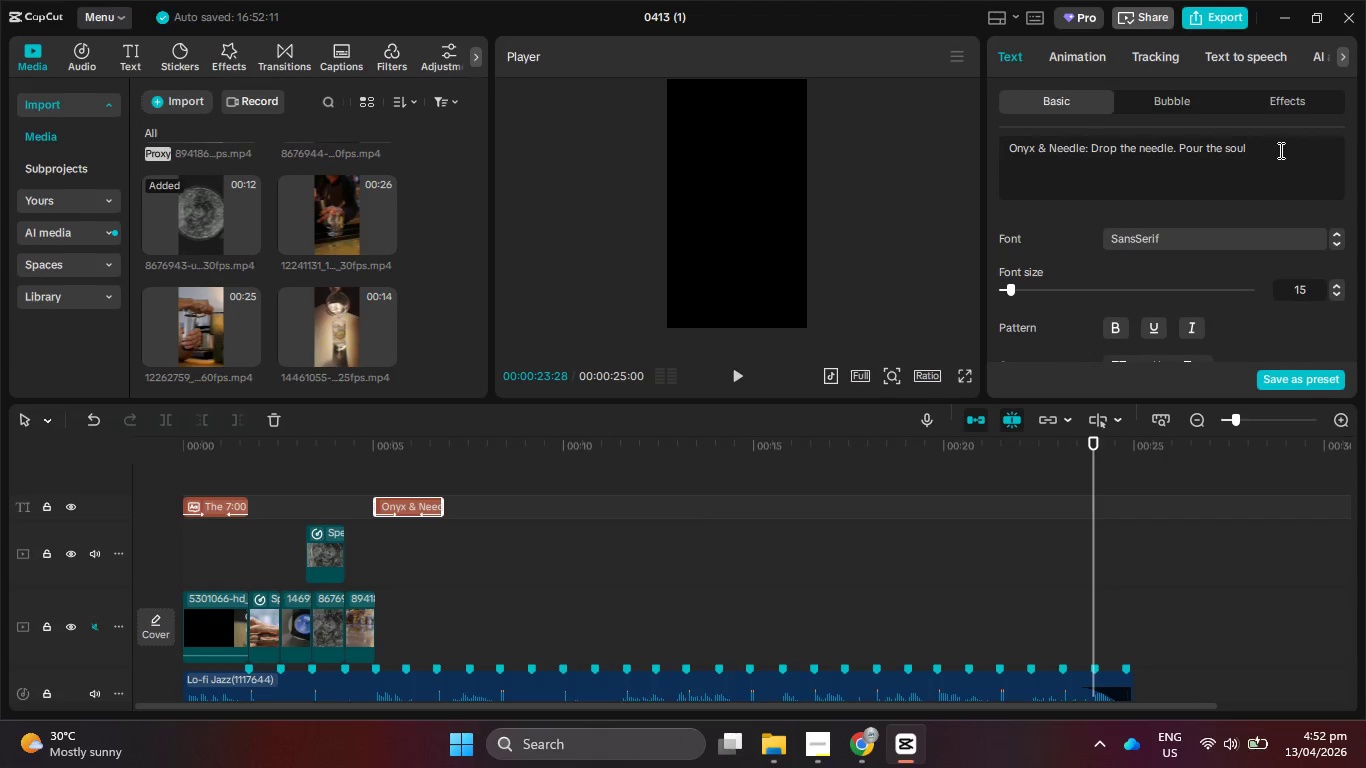 
left_click_drag(start_coordinate=[1306, 152], to_coordinate=[1108, 163])
 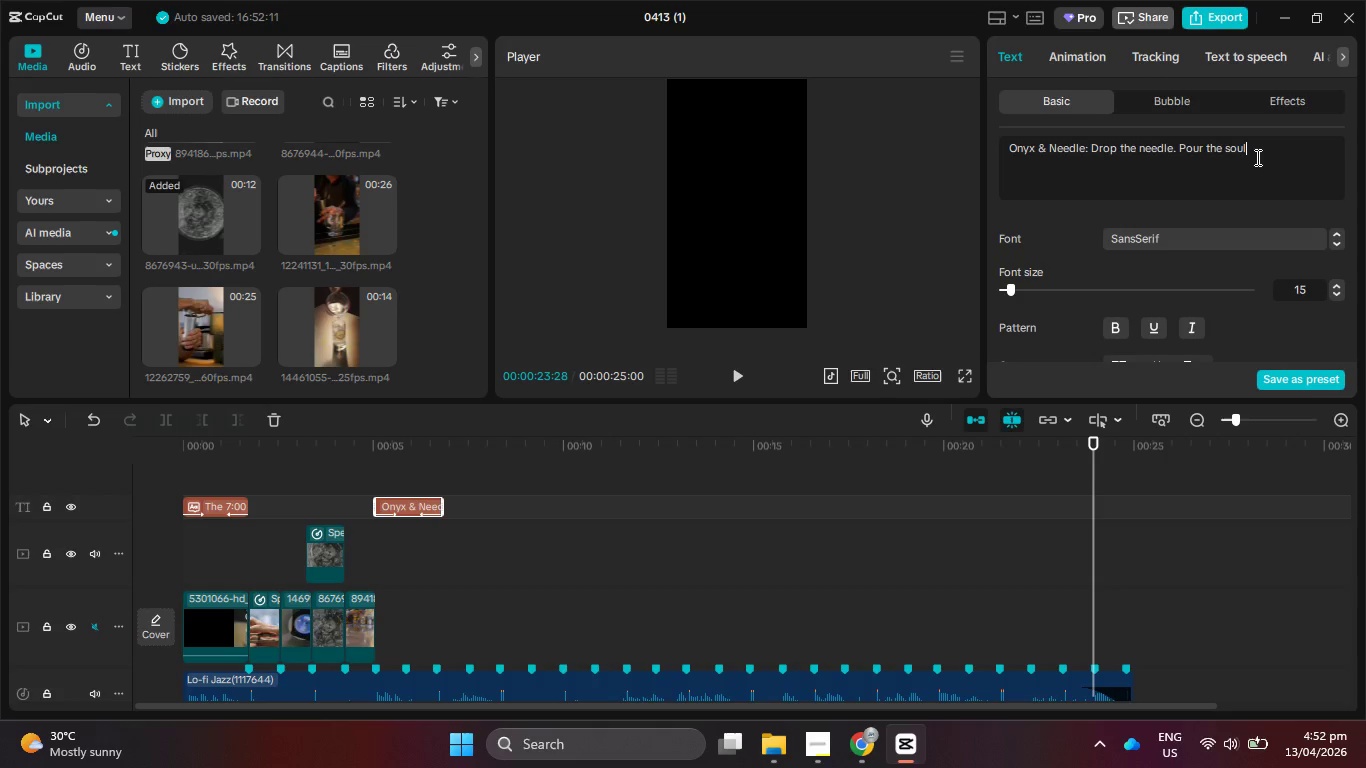 
left_click_drag(start_coordinate=[1258, 155], to_coordinate=[1089, 149])
 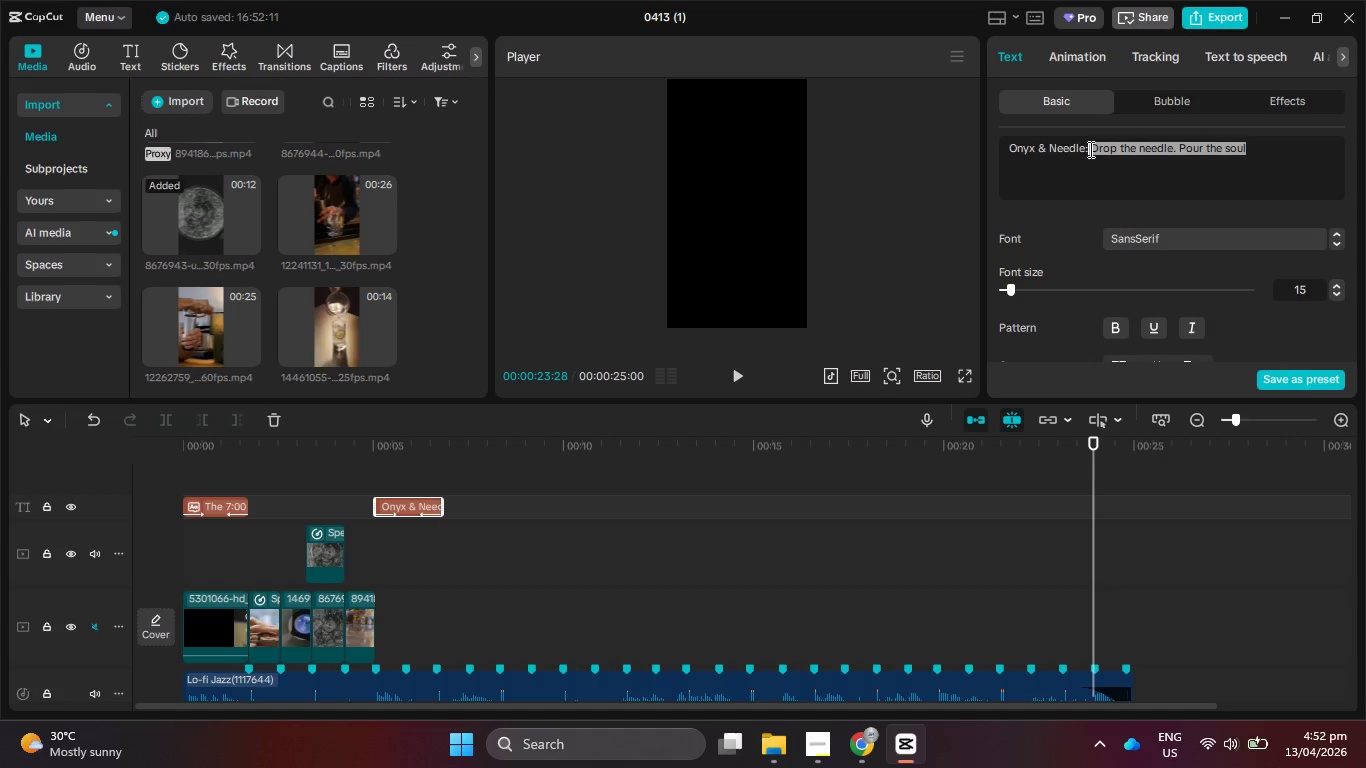 
key(Backspace)
 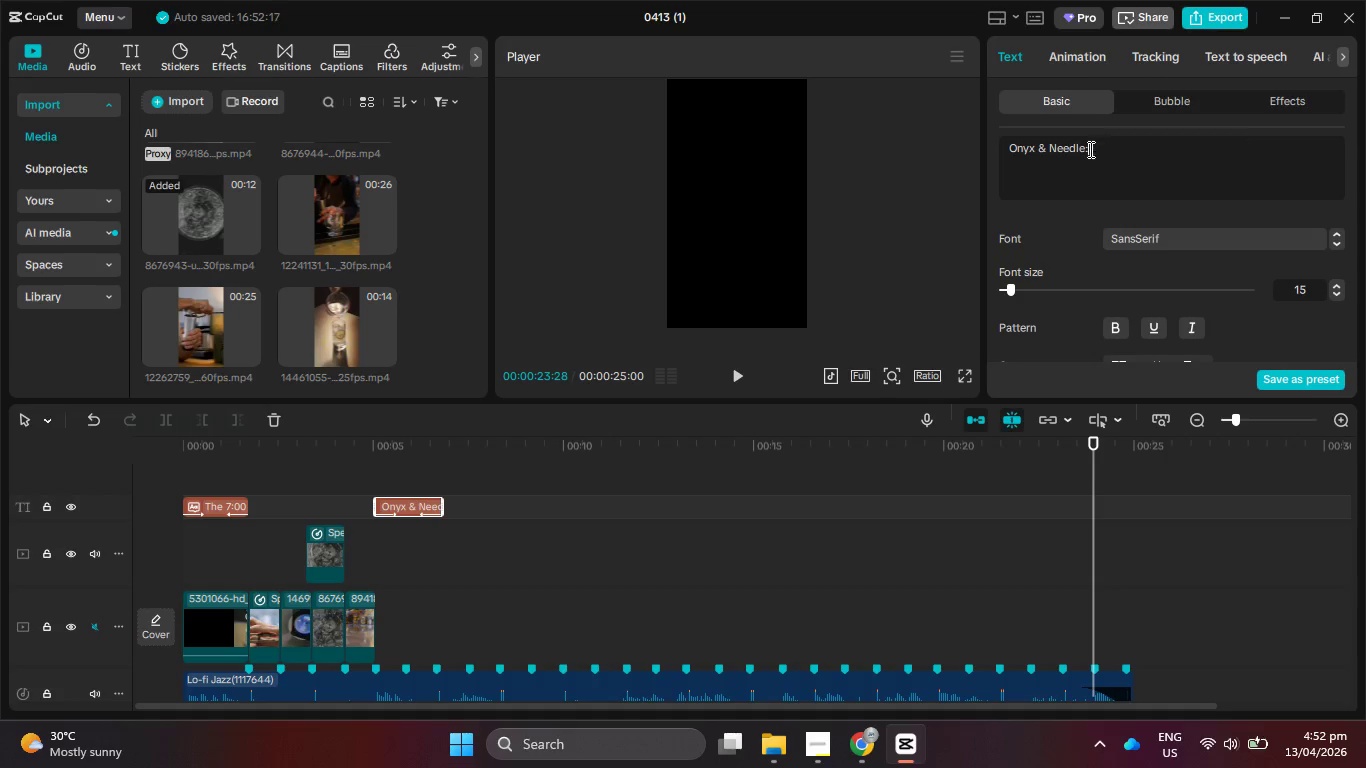 
key(Backspace)
 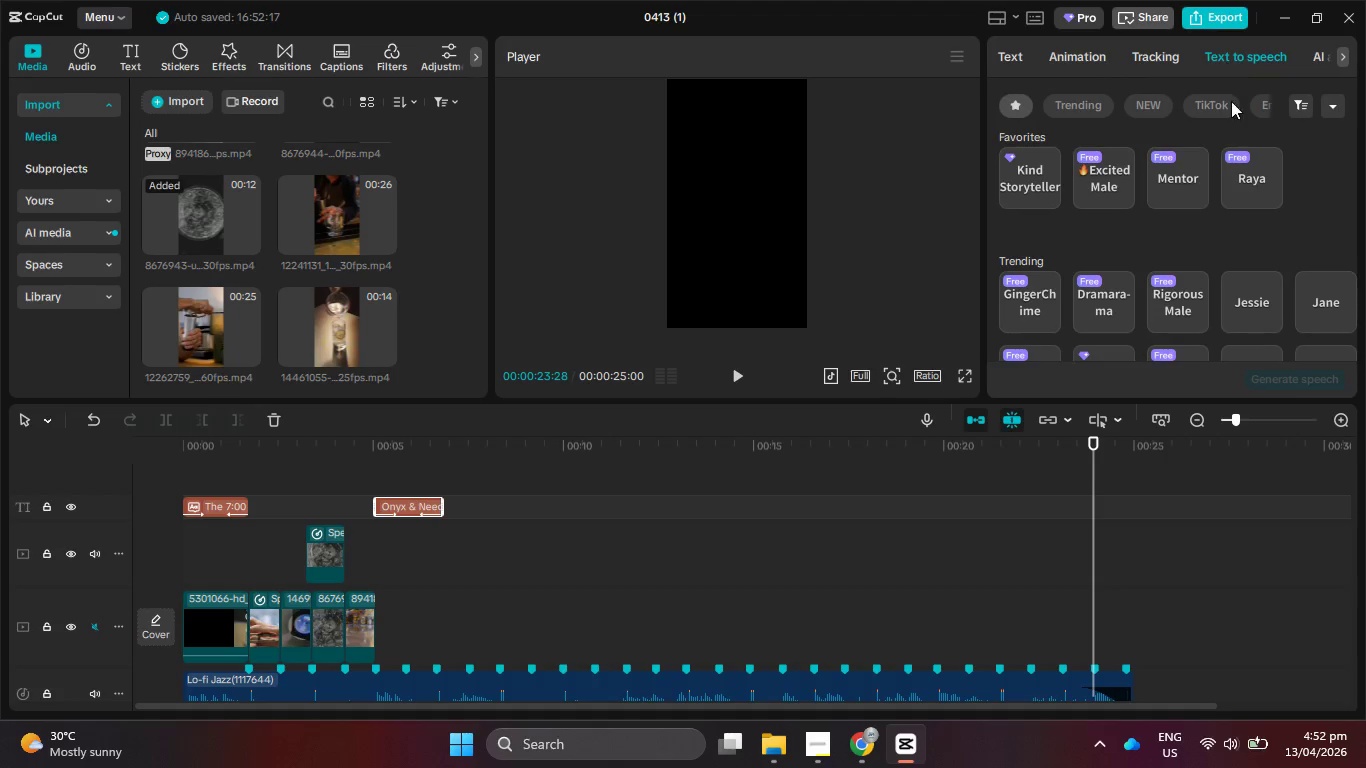 
left_click([1020, 176])
 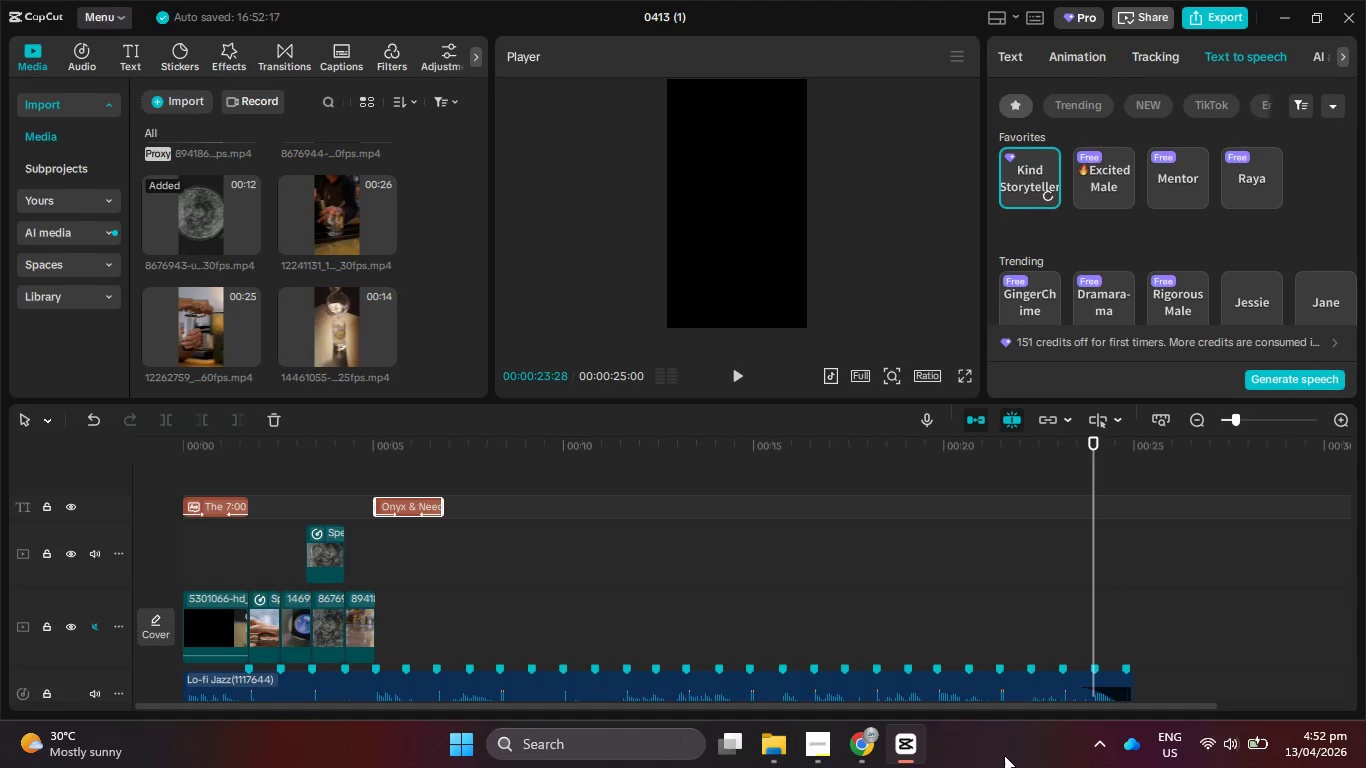 
left_click([818, 751])